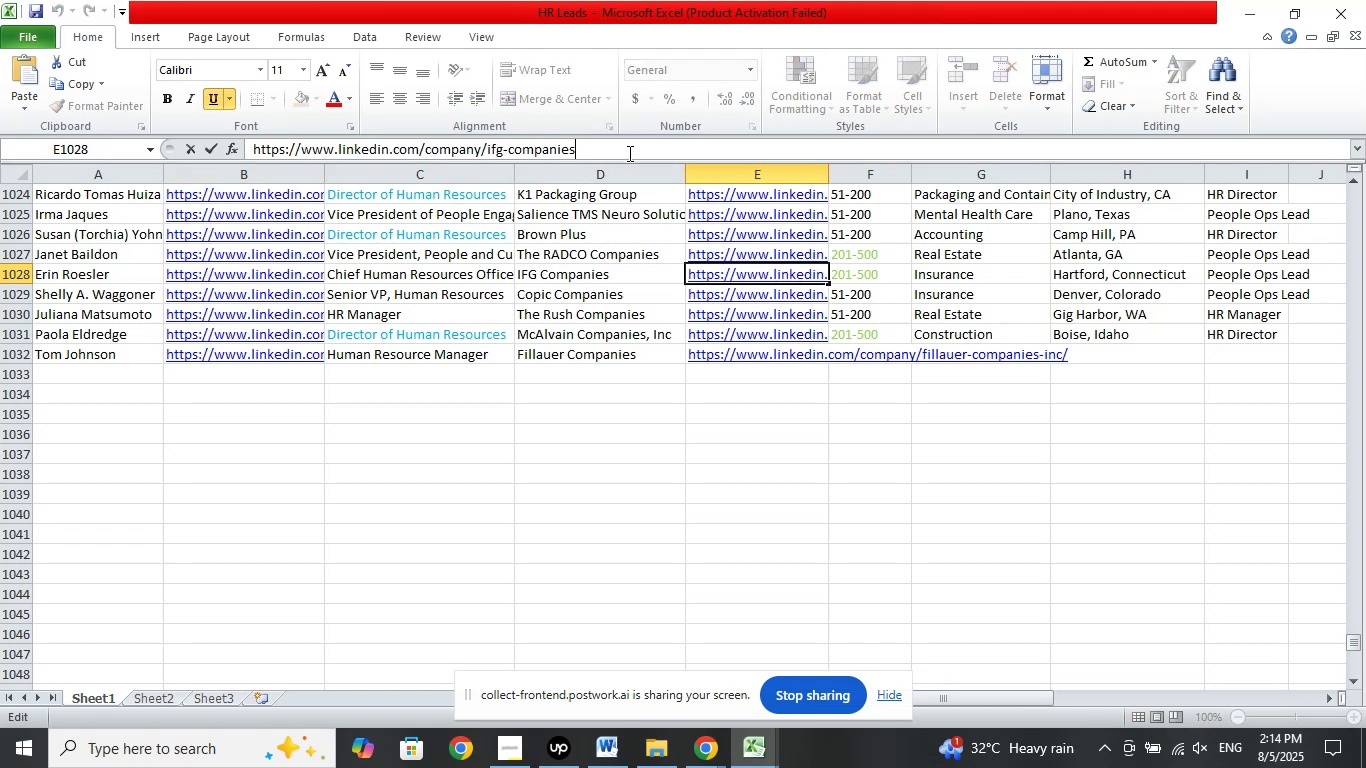 
key(Slash)
 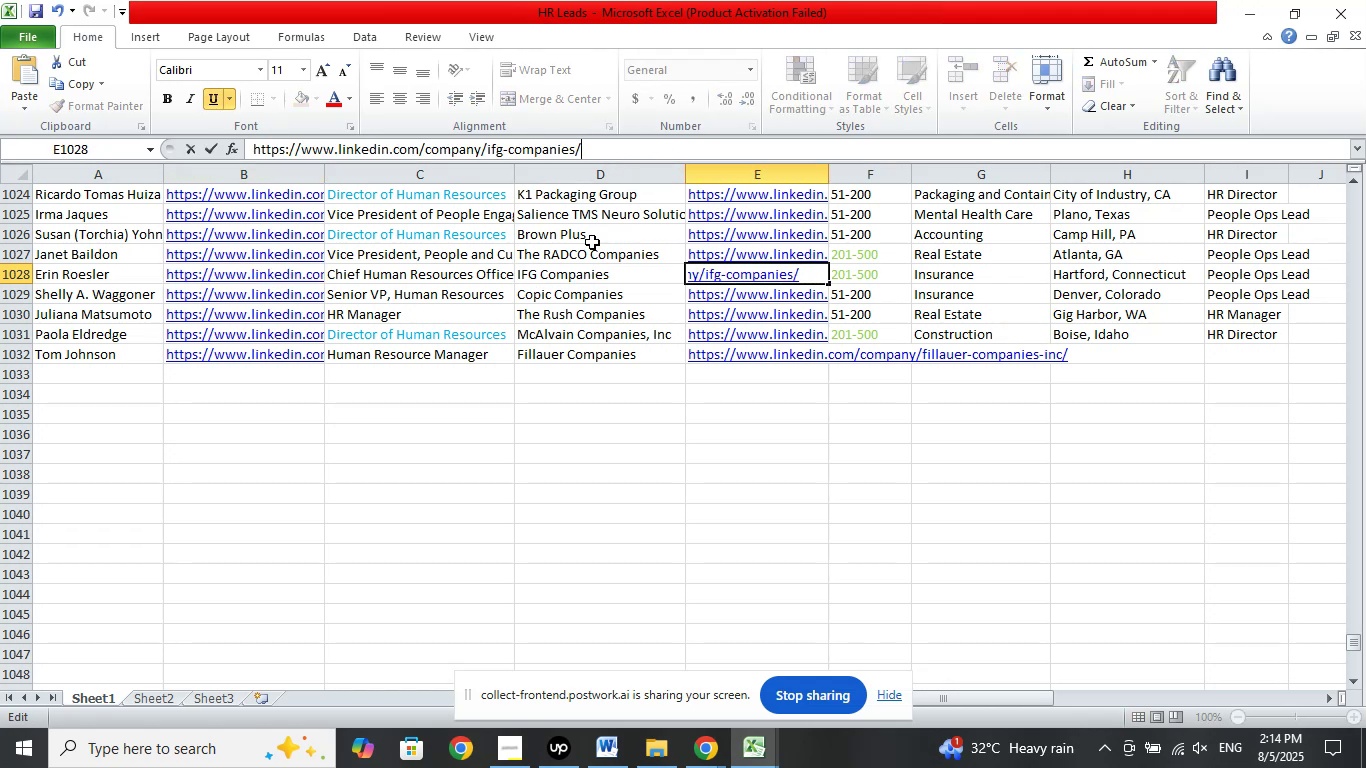 
left_click([577, 260])
 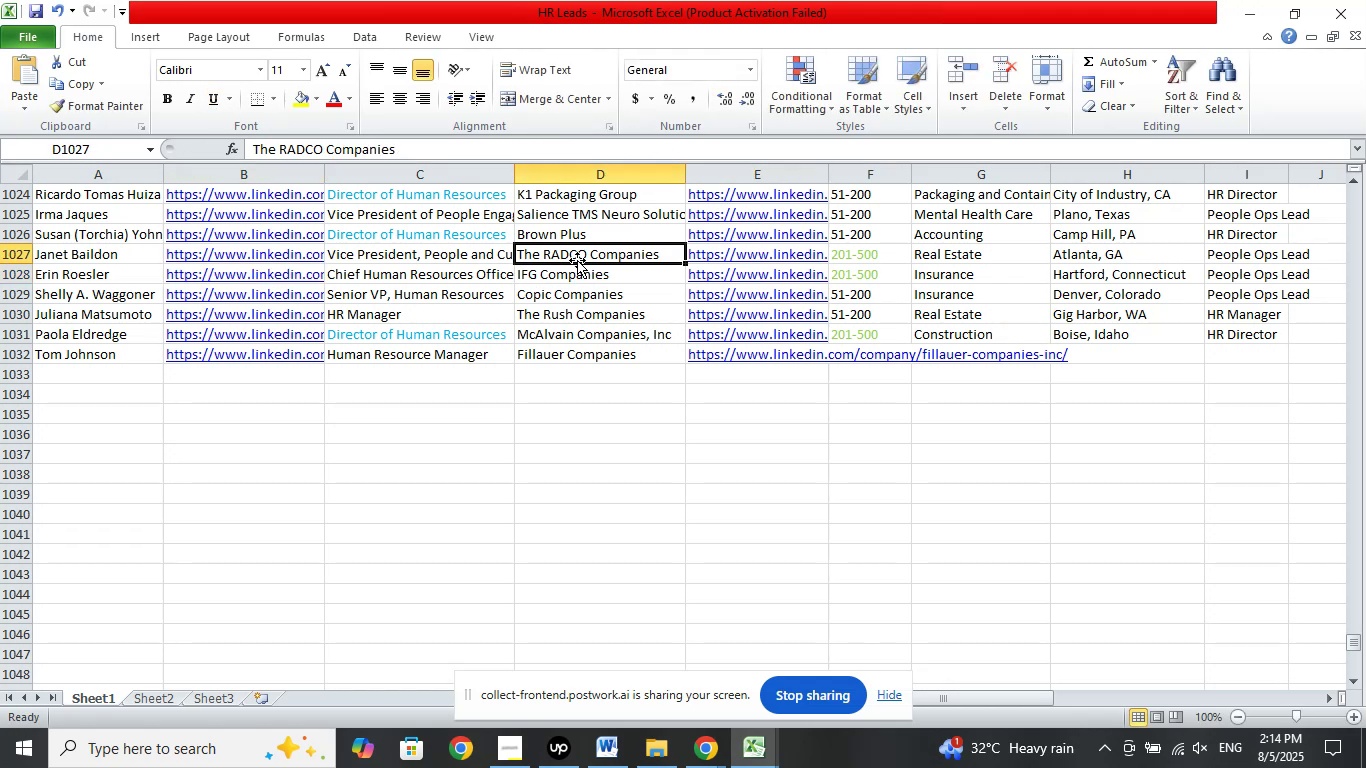 
key(ArrowRight)
 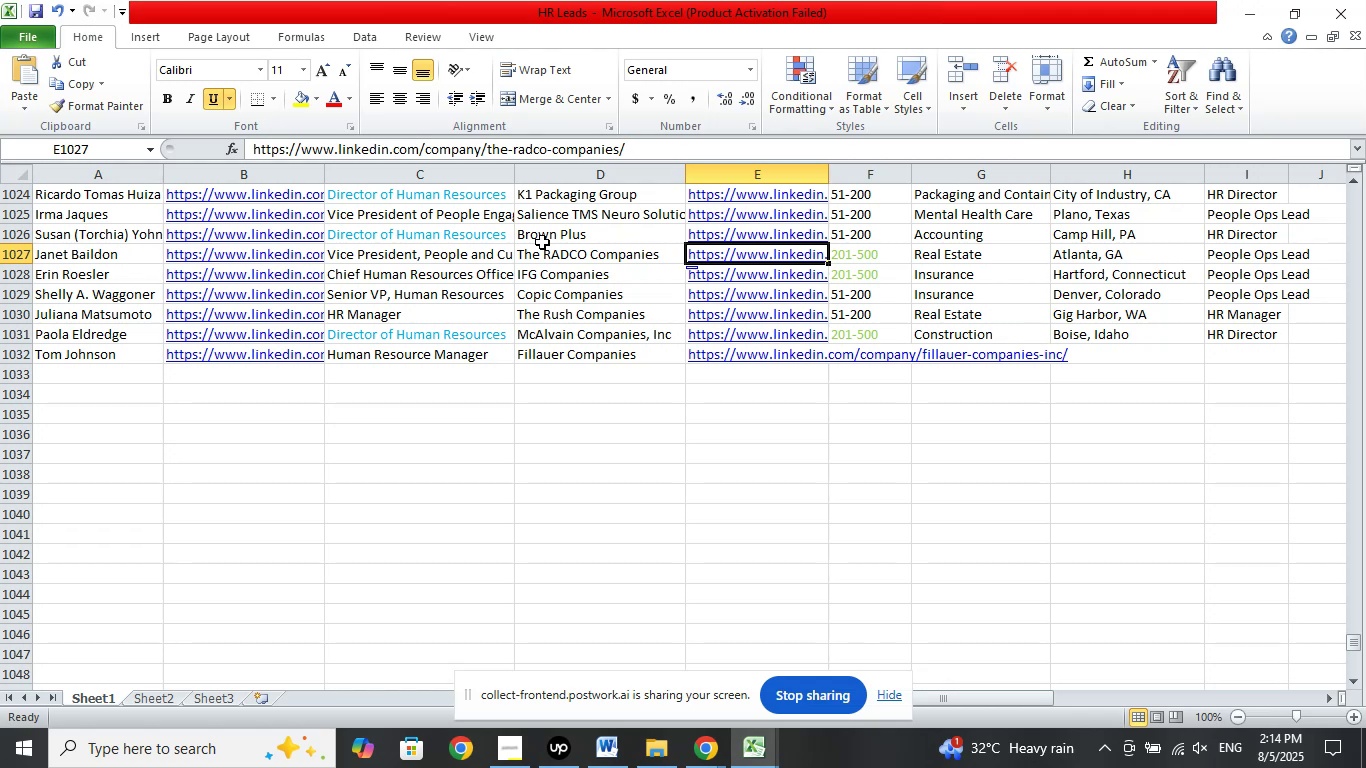 
left_click([426, 256])
 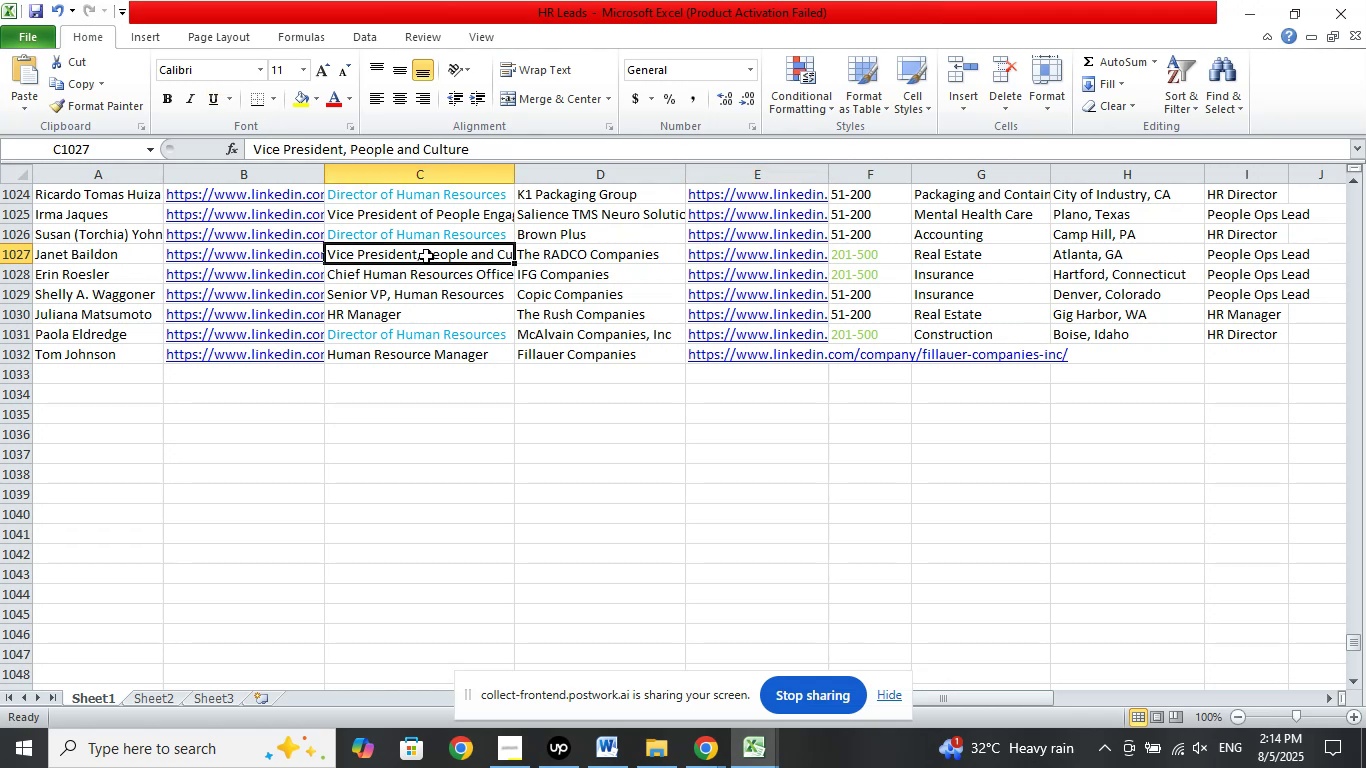 
key(Control+ControlRight)
 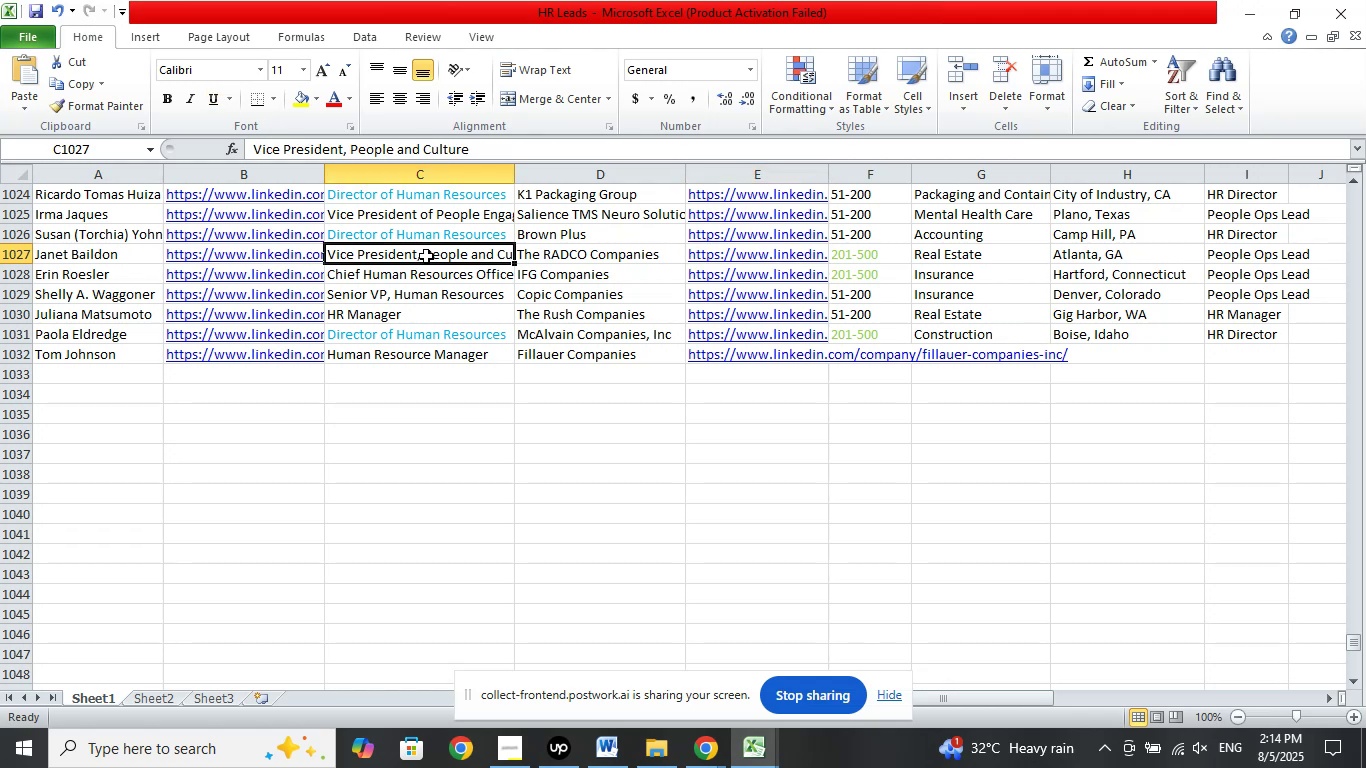 
key(ArrowLeft)
 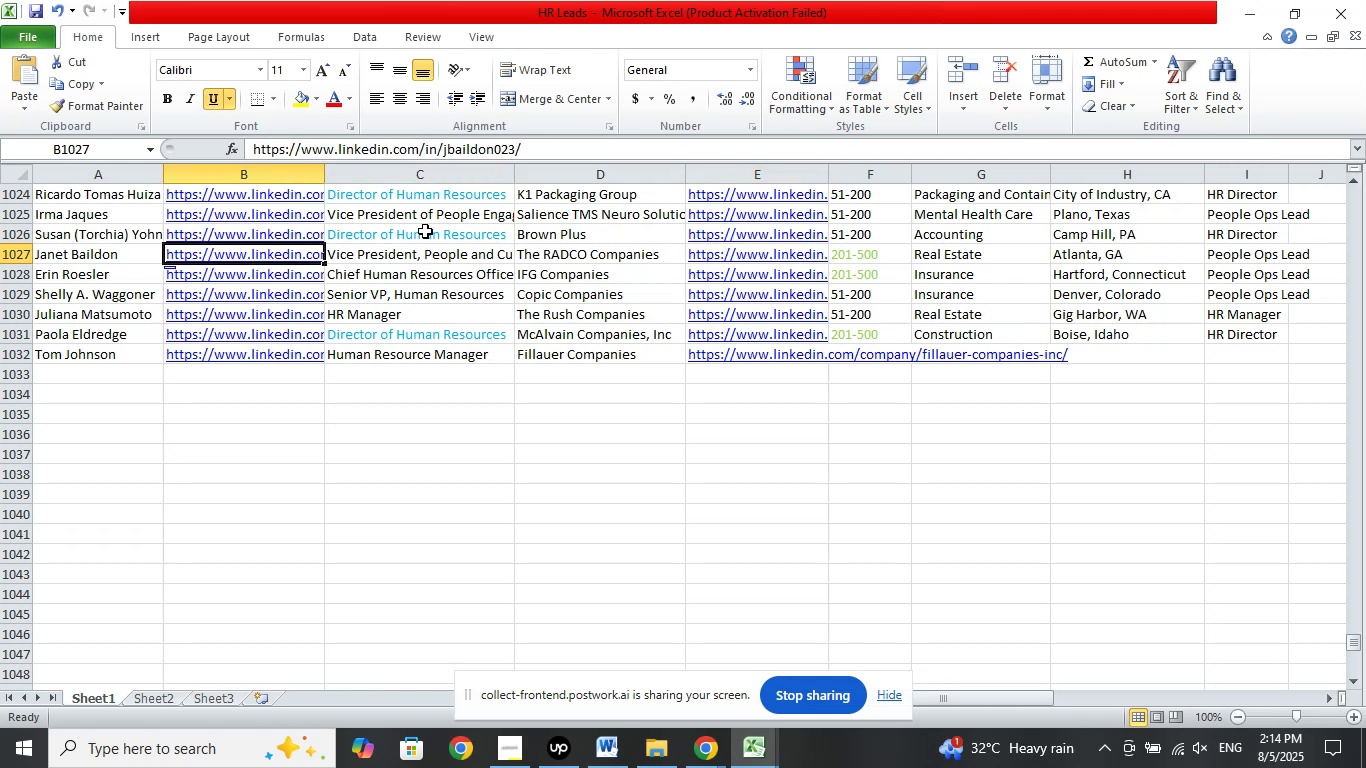 
left_click([492, 460])
 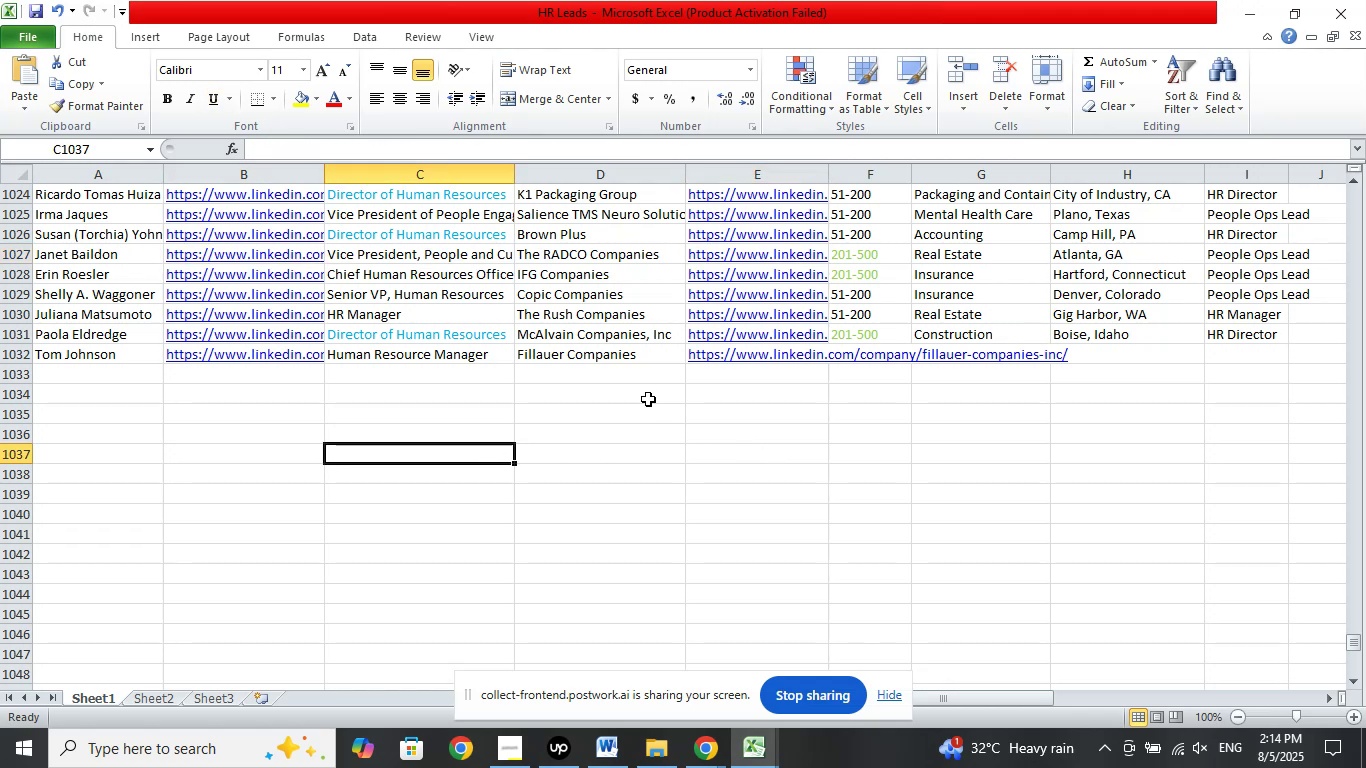 
left_click([607, 358])
 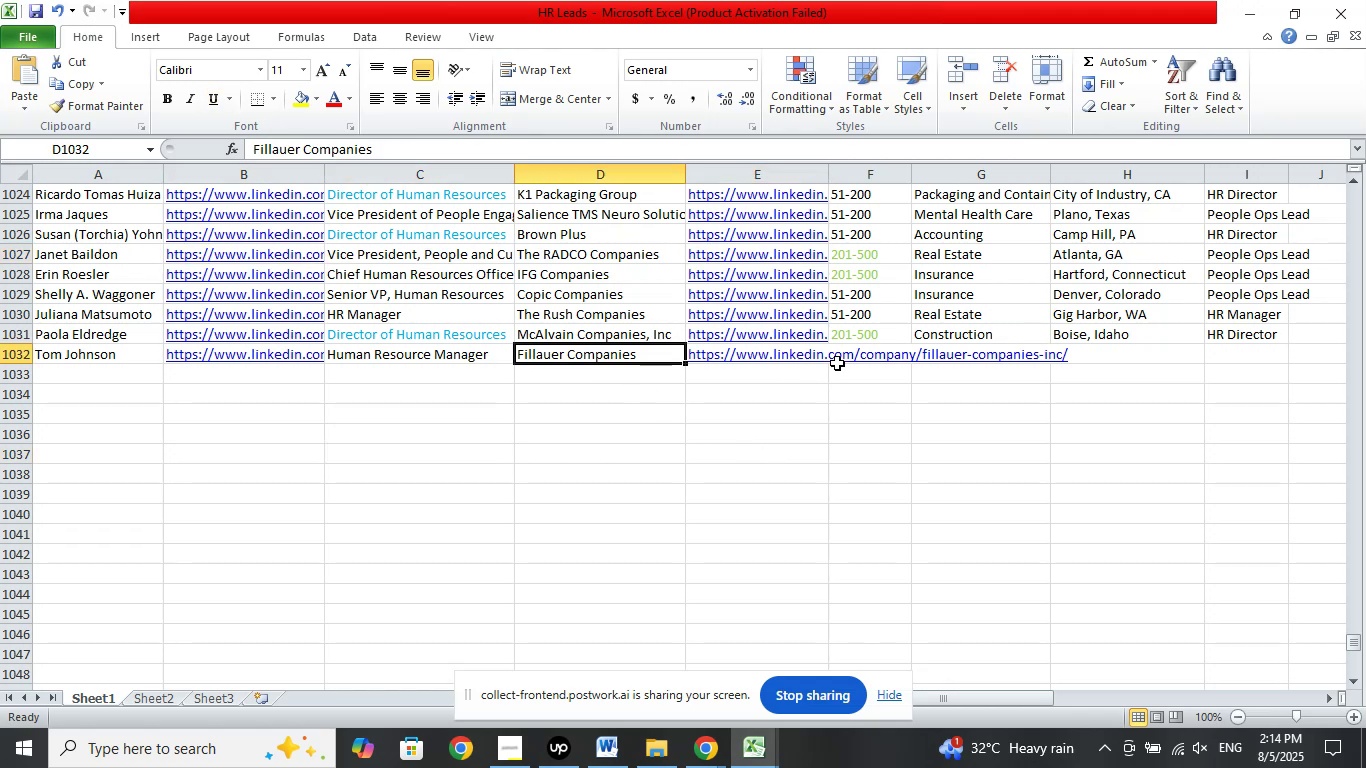 
left_click([853, 356])
 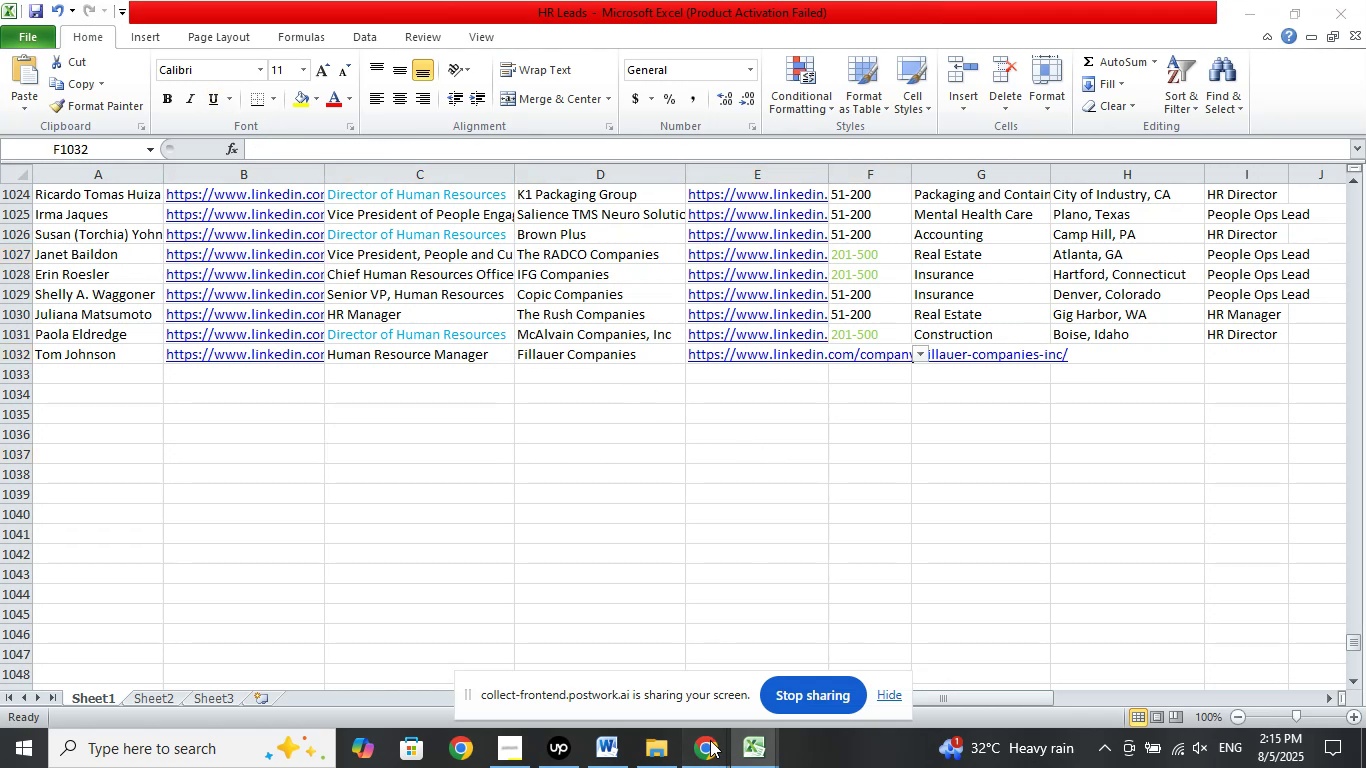 
double_click([617, 665])
 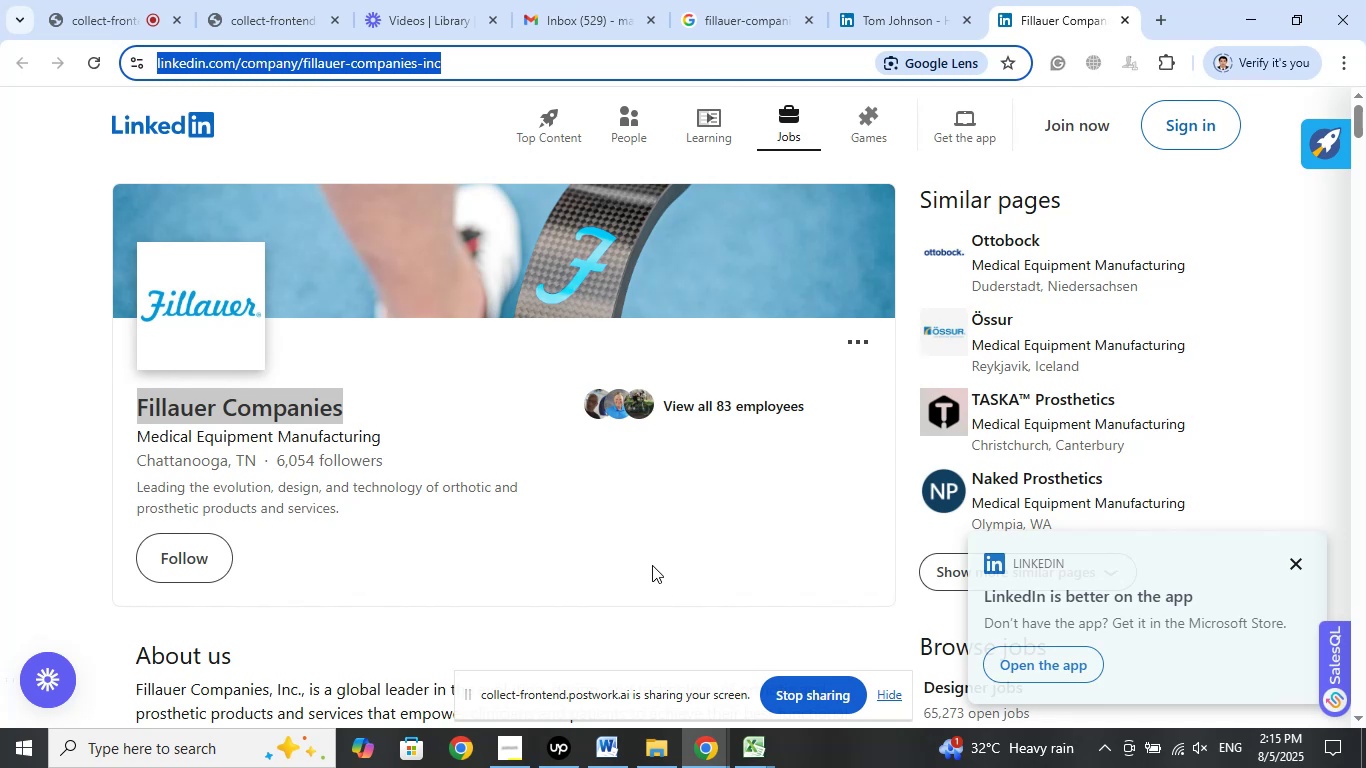 
scroll: coordinate [652, 563], scroll_direction: down, amount: 7.0
 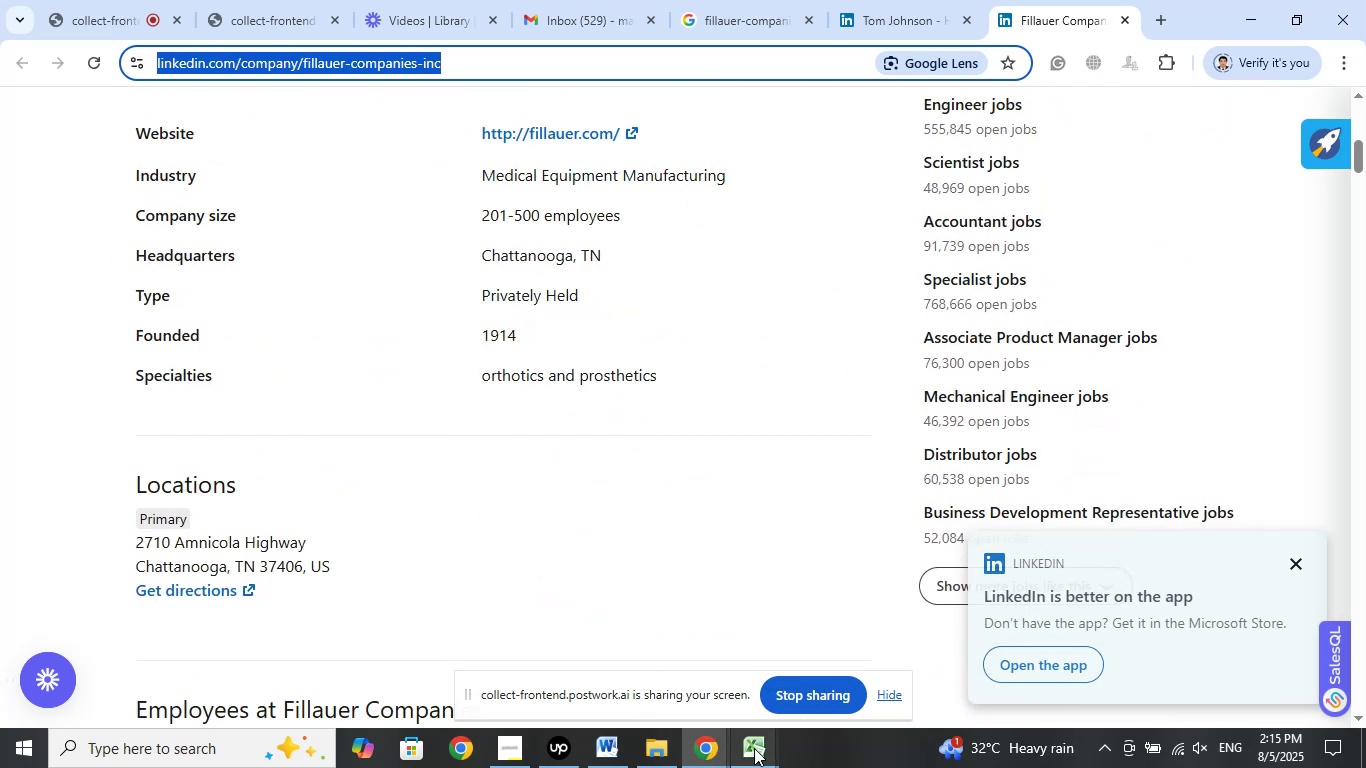 
left_click([662, 670])
 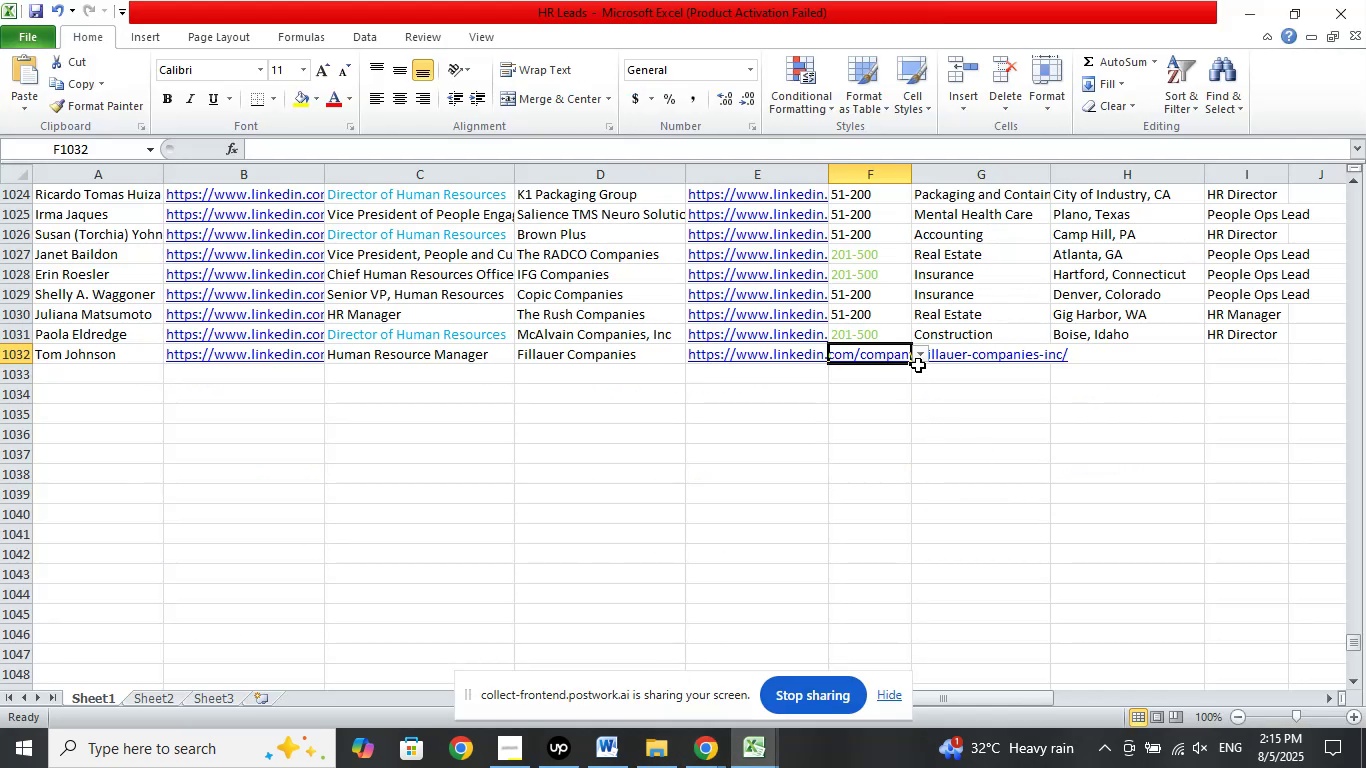 
left_click([919, 364])
 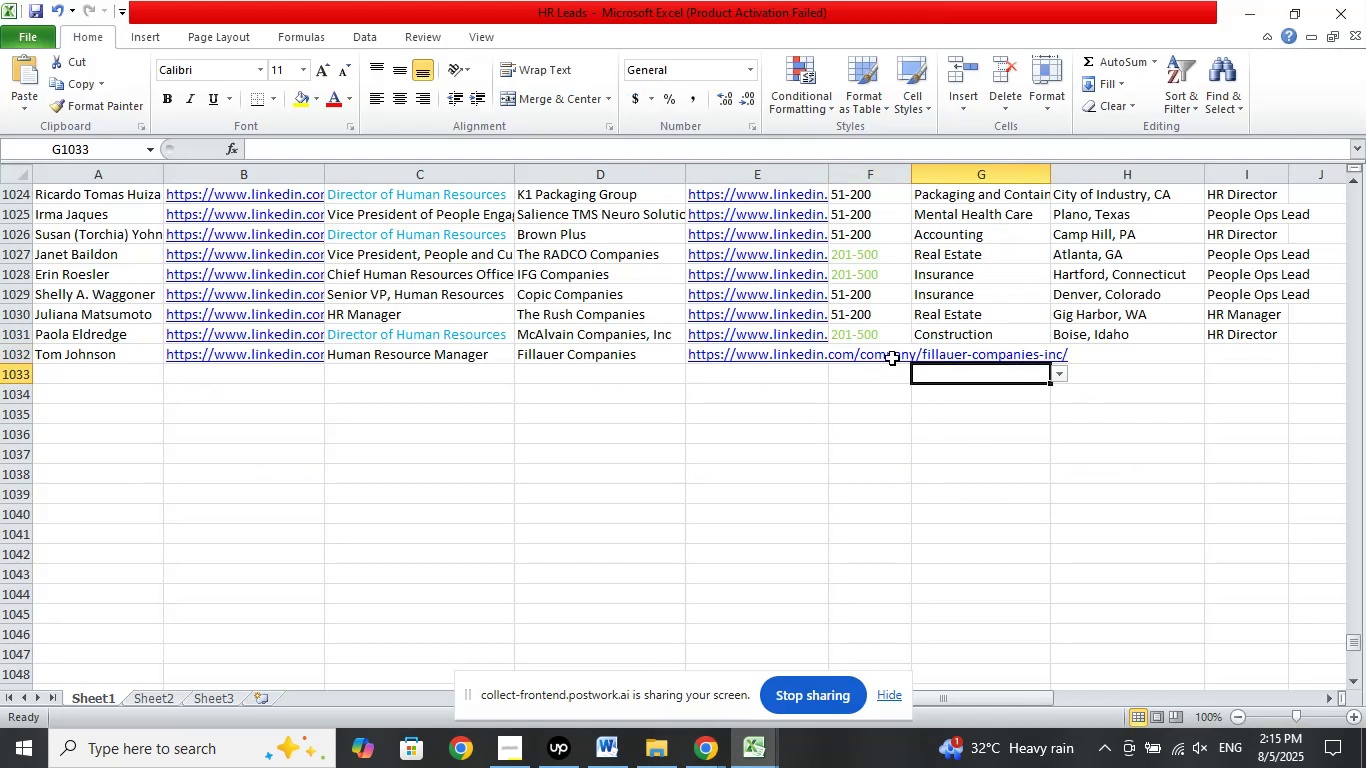 
left_click([873, 357])
 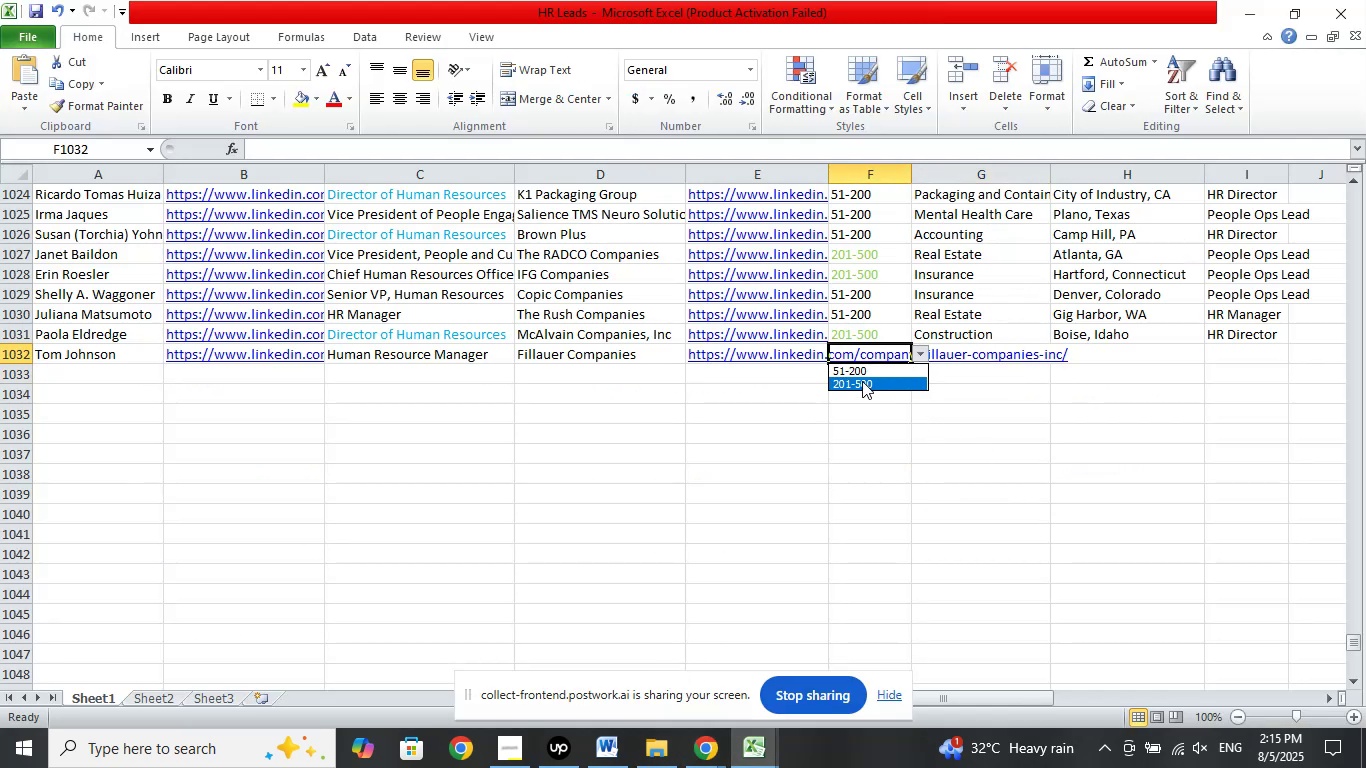 
double_click([848, 424])
 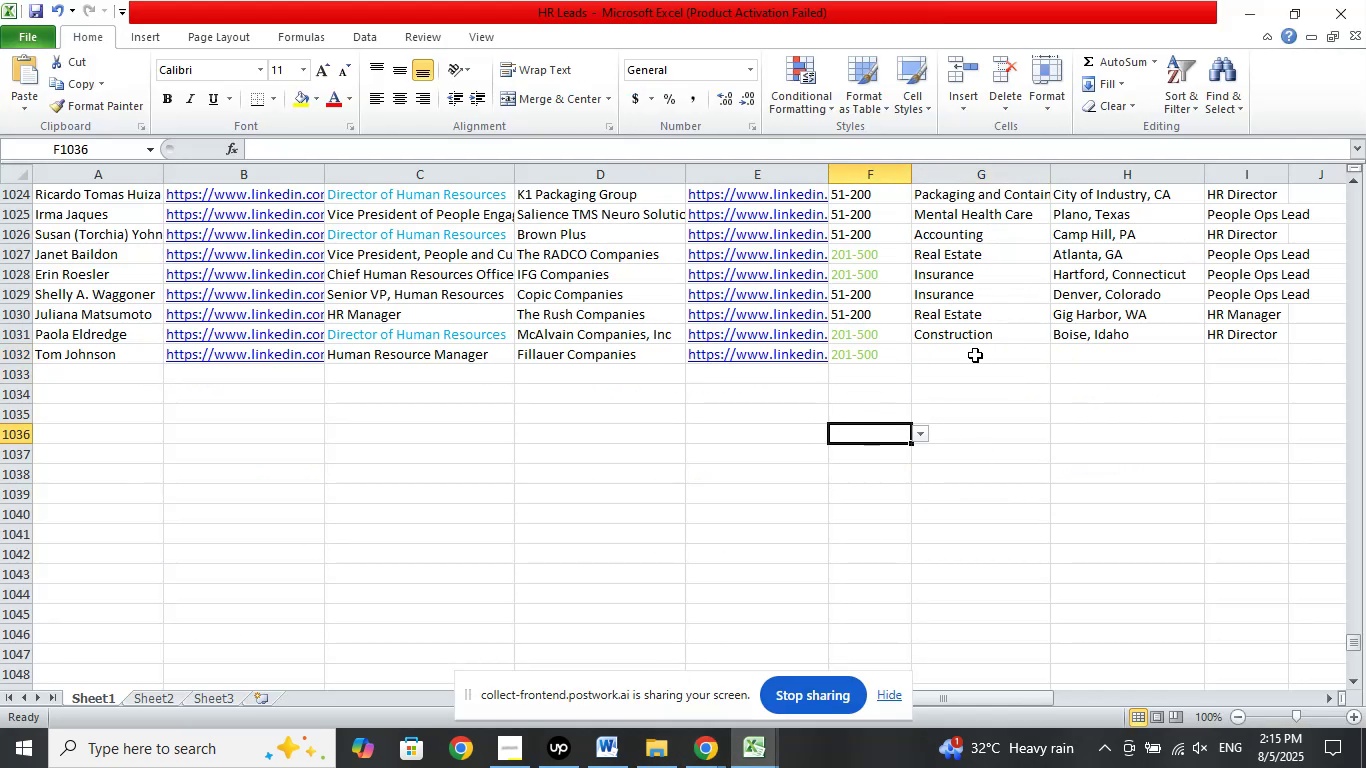 
left_click([975, 355])
 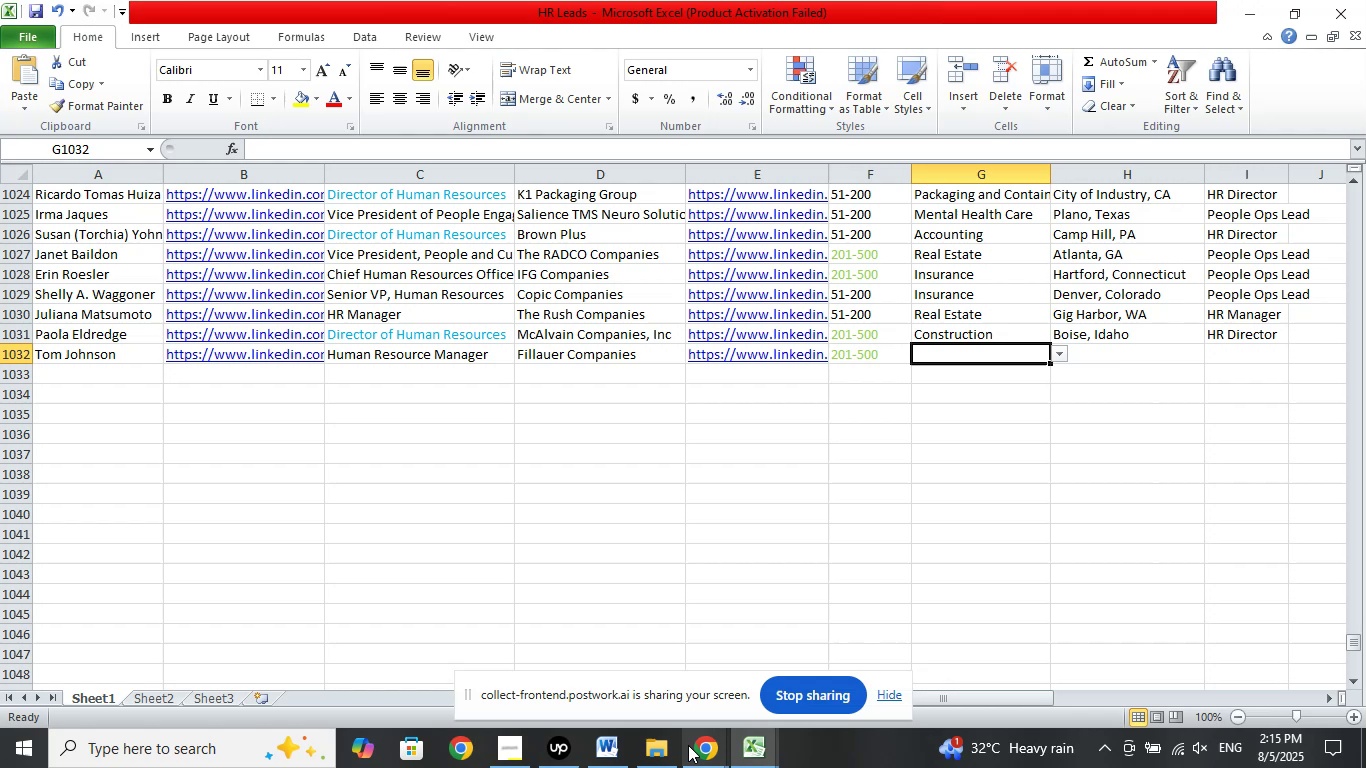 
left_click([699, 752])
 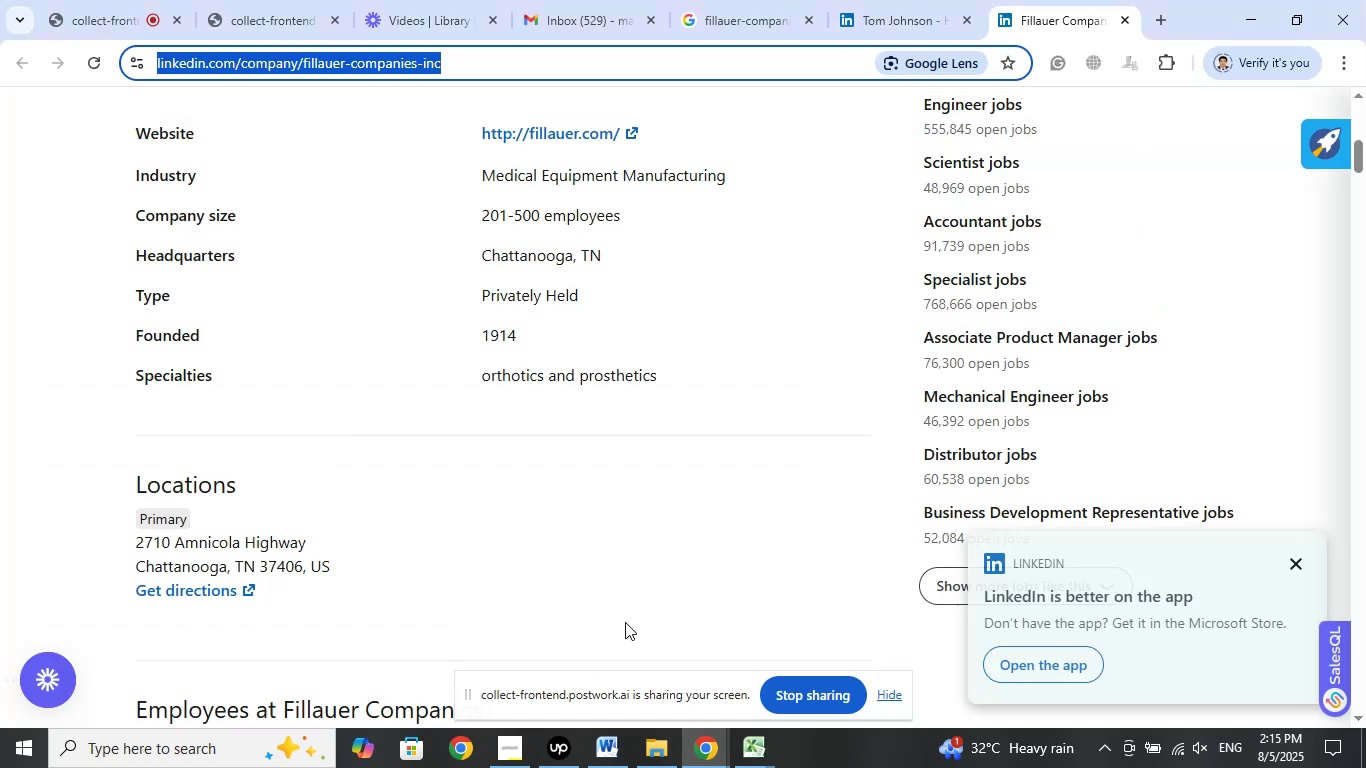 
scroll: coordinate [623, 581], scroll_direction: up, amount: 7.0
 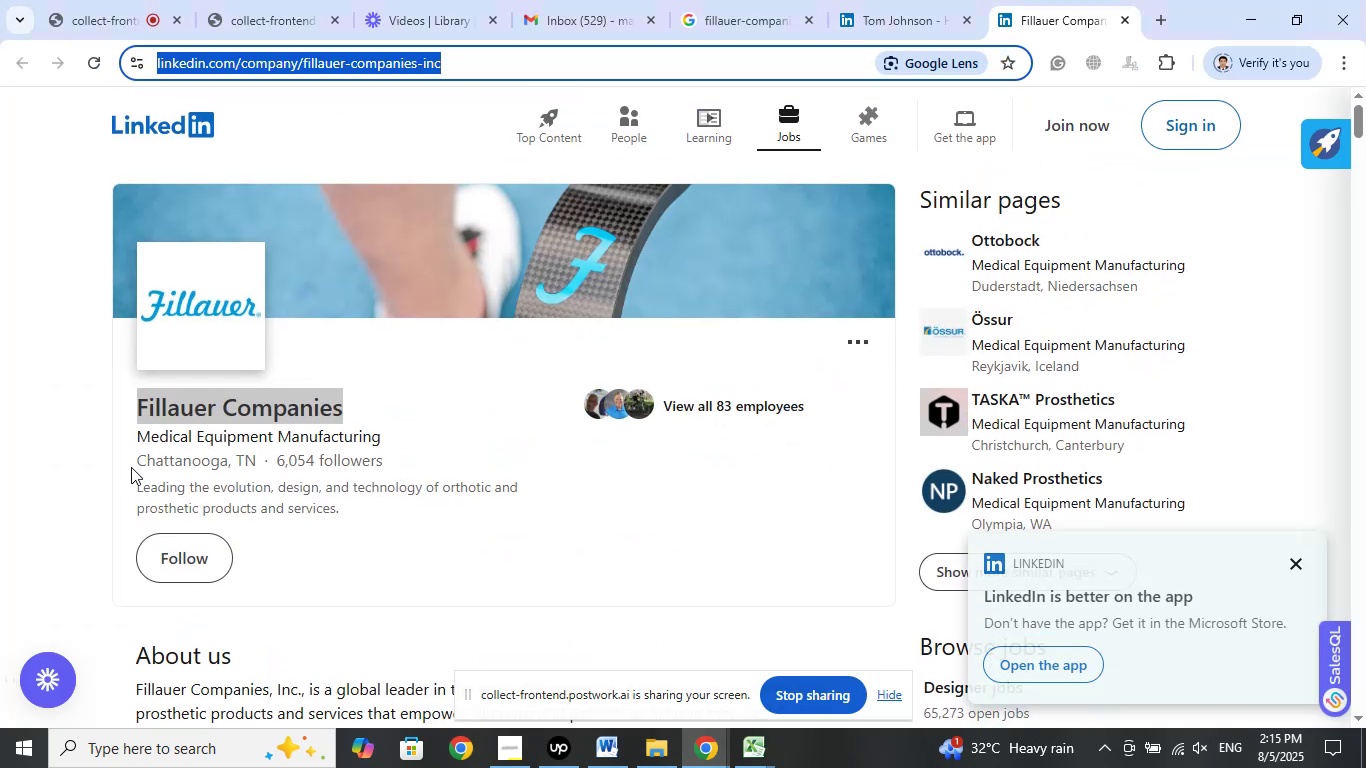 
wait(6.97)
 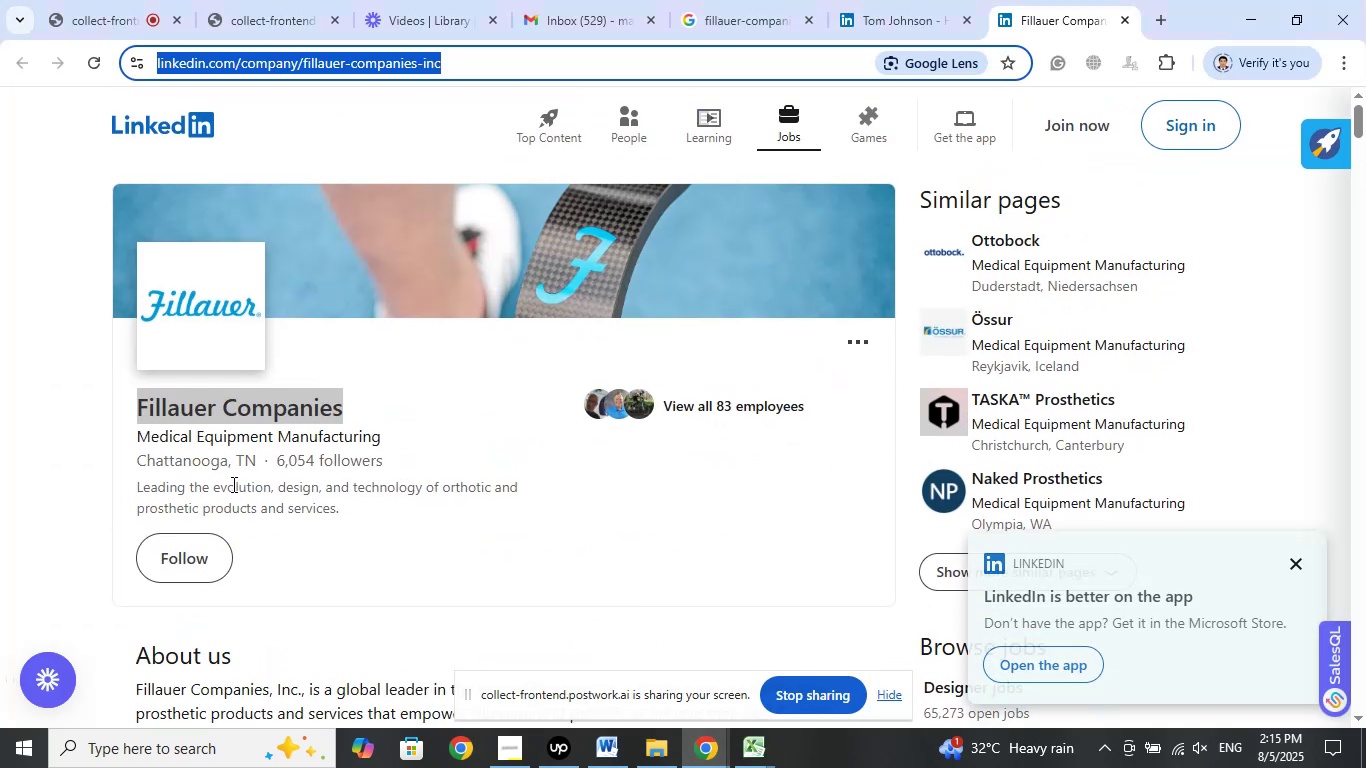 
left_click_drag(start_coordinate=[138, 464], to_coordinate=[258, 467])
 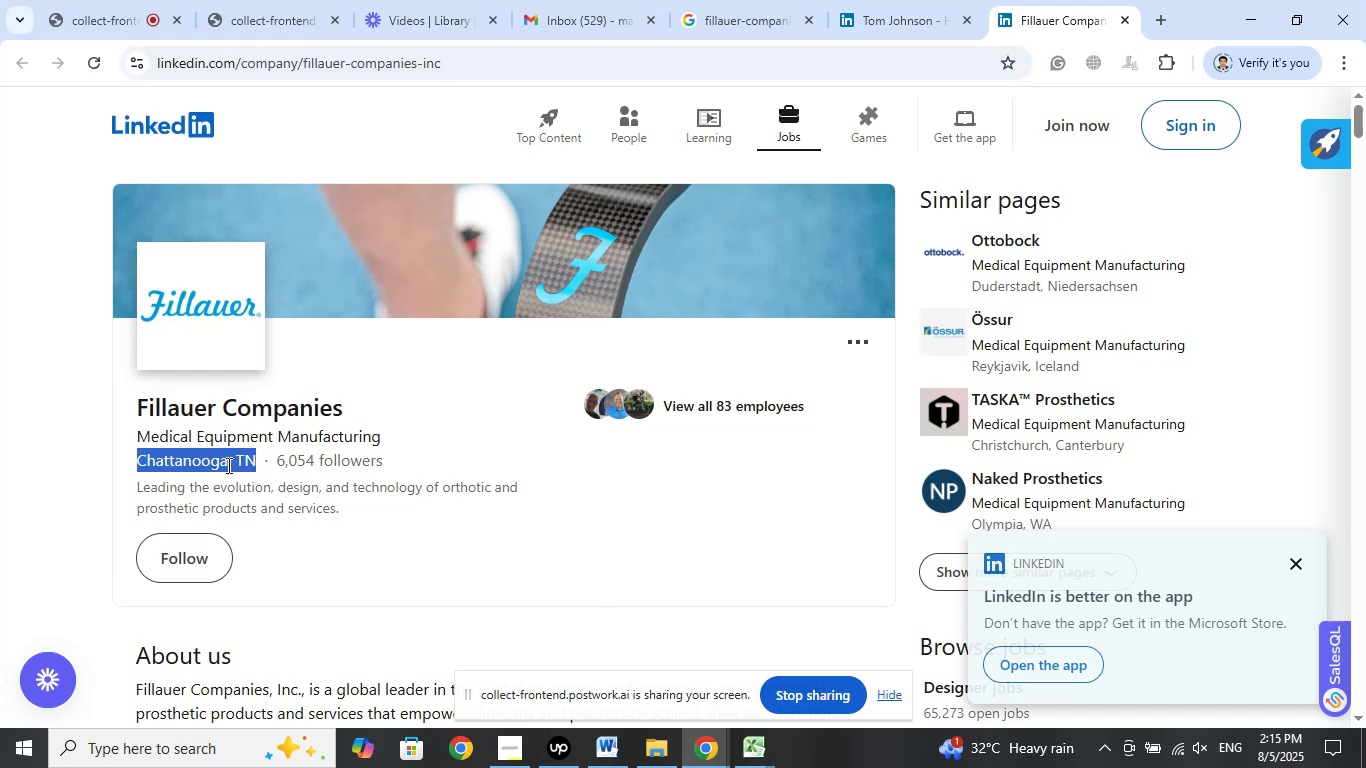 
right_click([227, 465])
 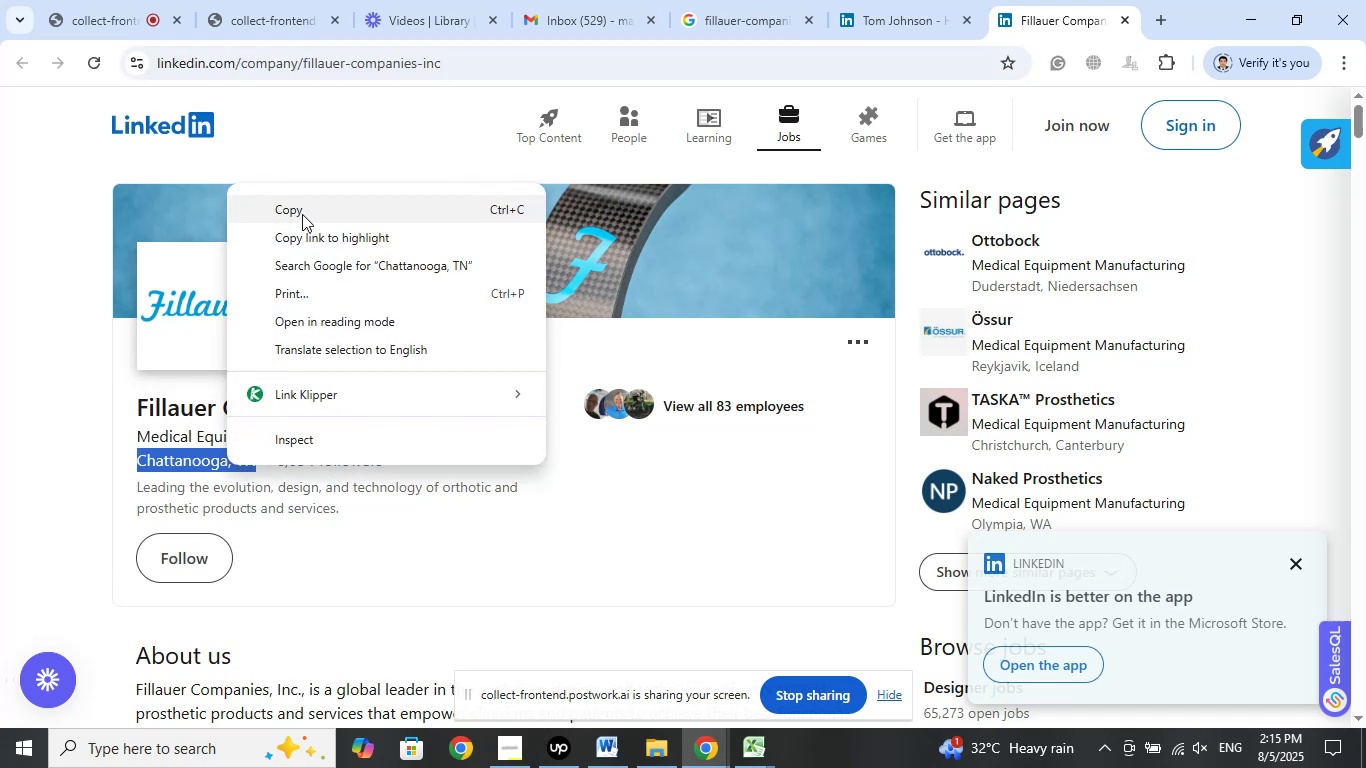 
left_click([302, 214])
 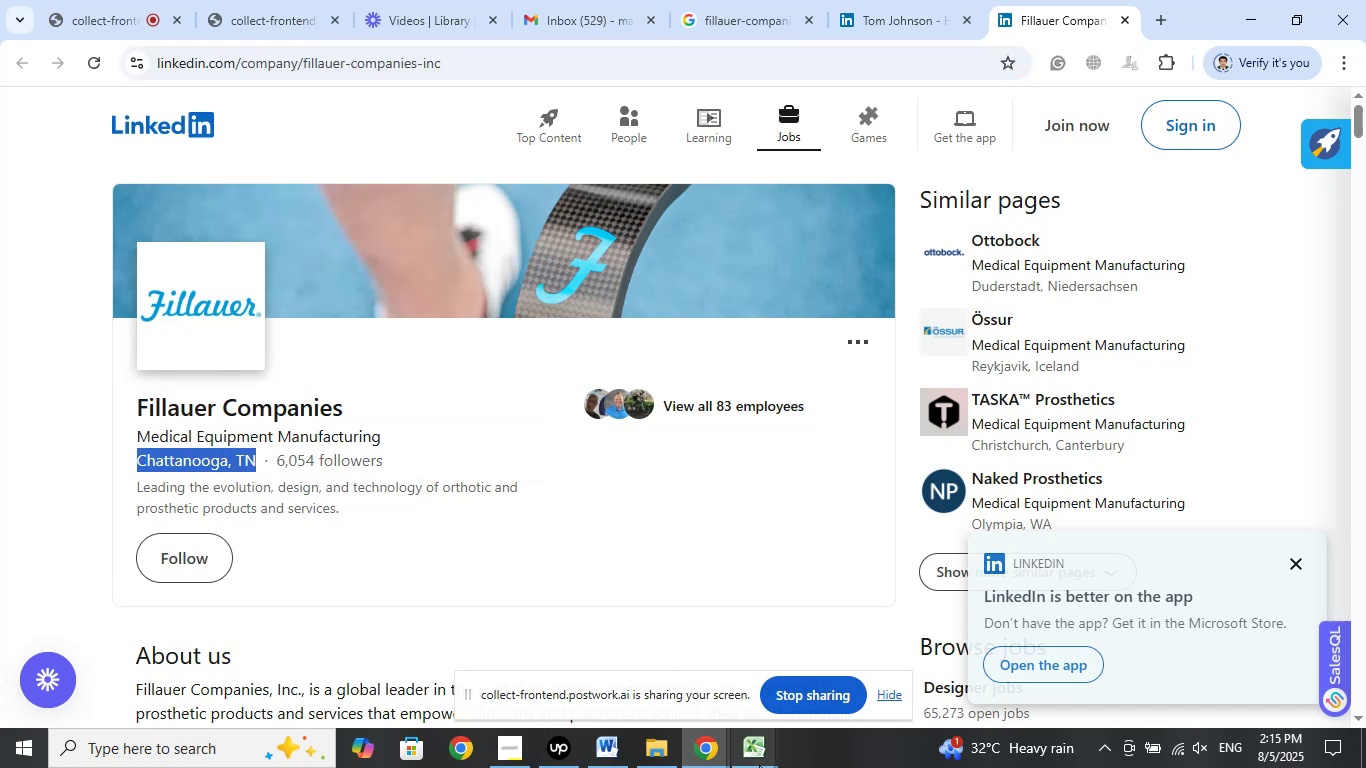 
left_click([759, 754])
 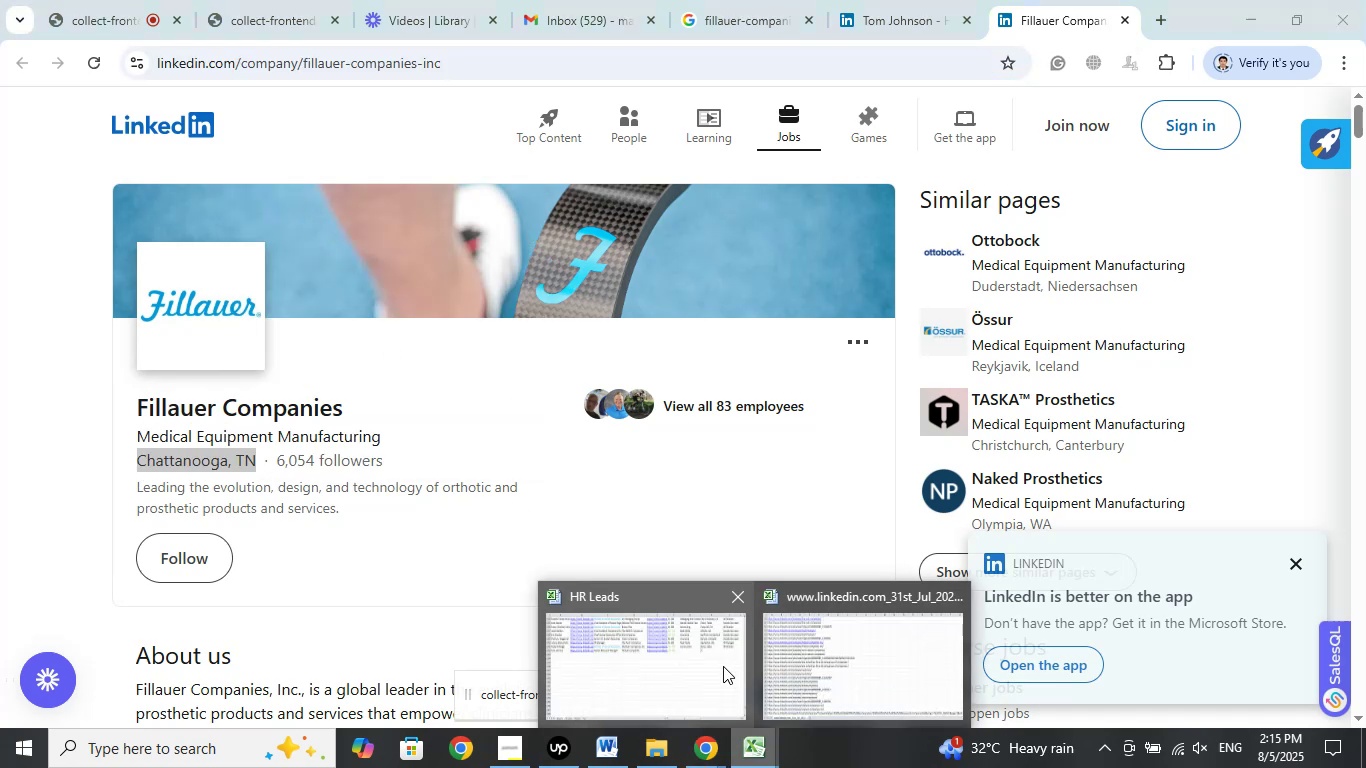 
left_click([723, 666])
 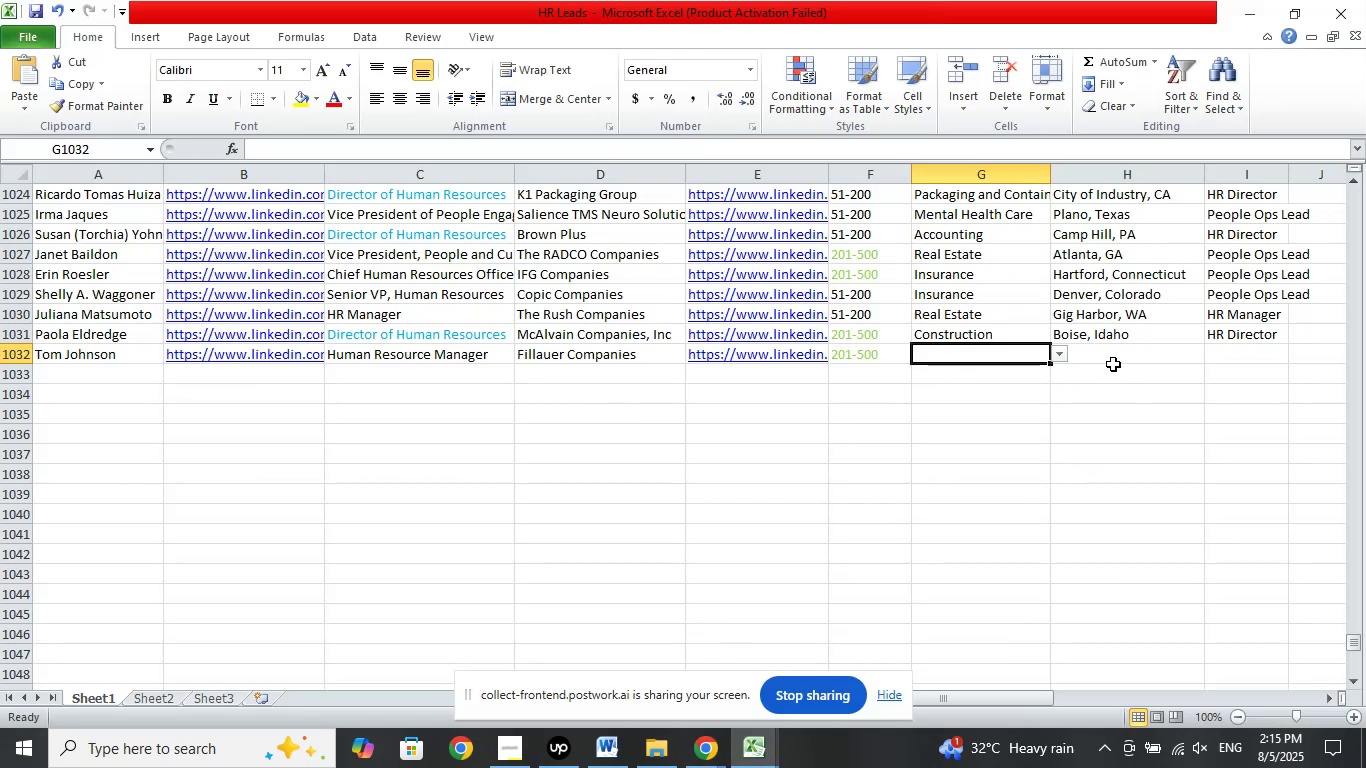 
left_click([1113, 357])
 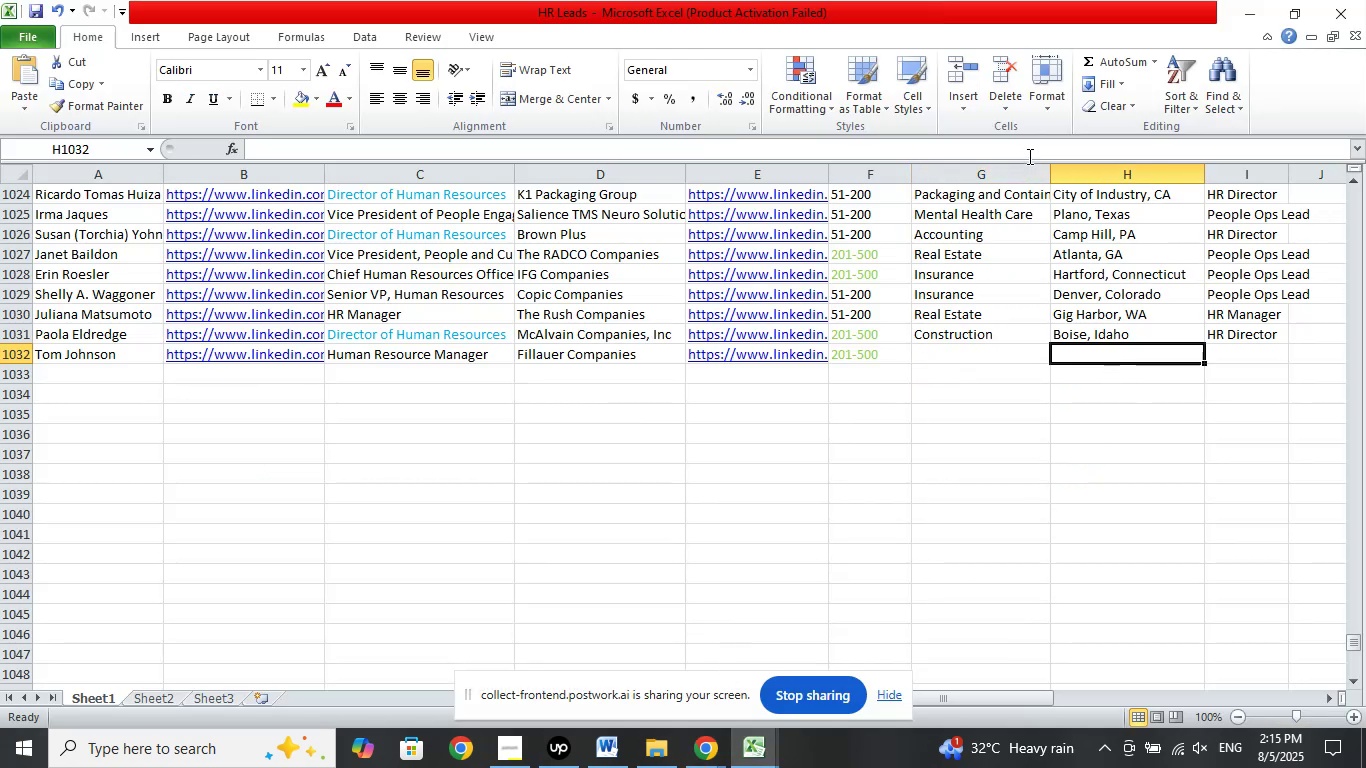 
left_click([1030, 153])
 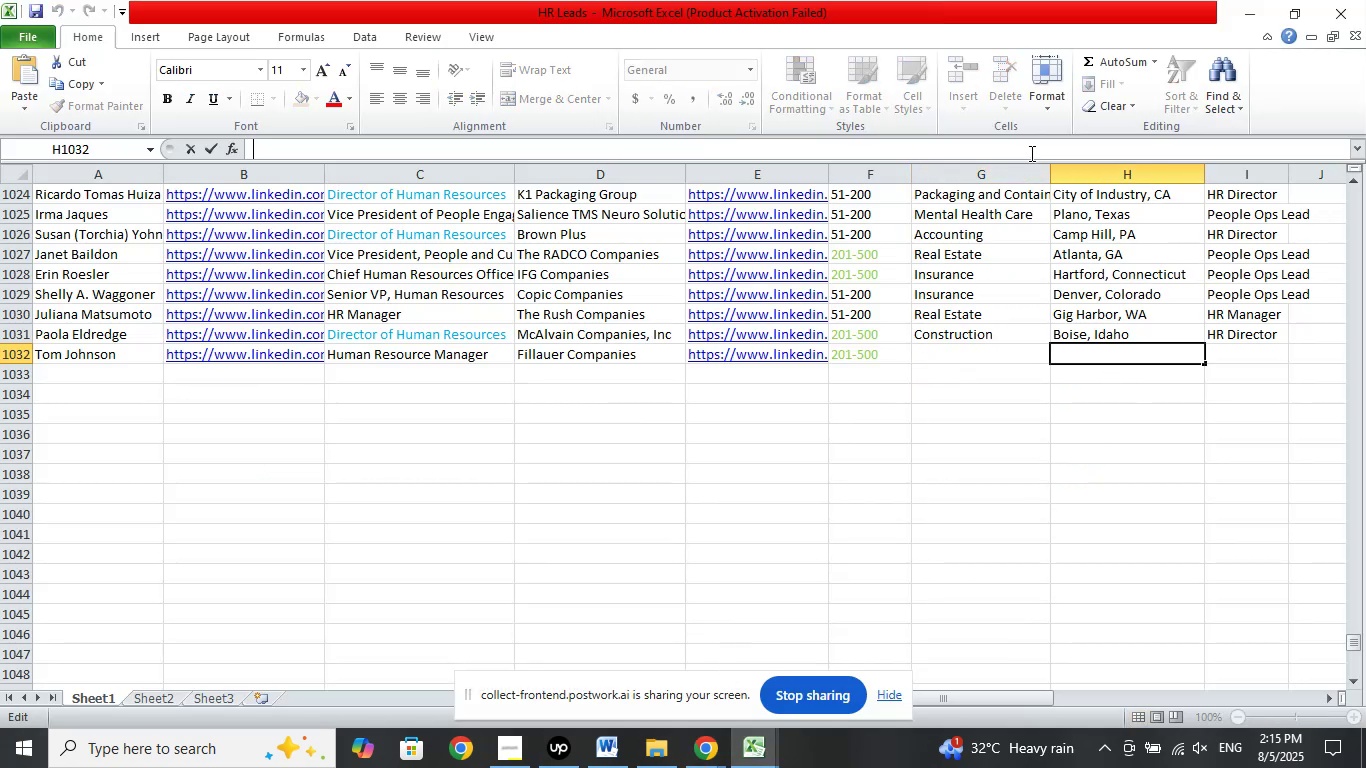 
right_click([1030, 153])
 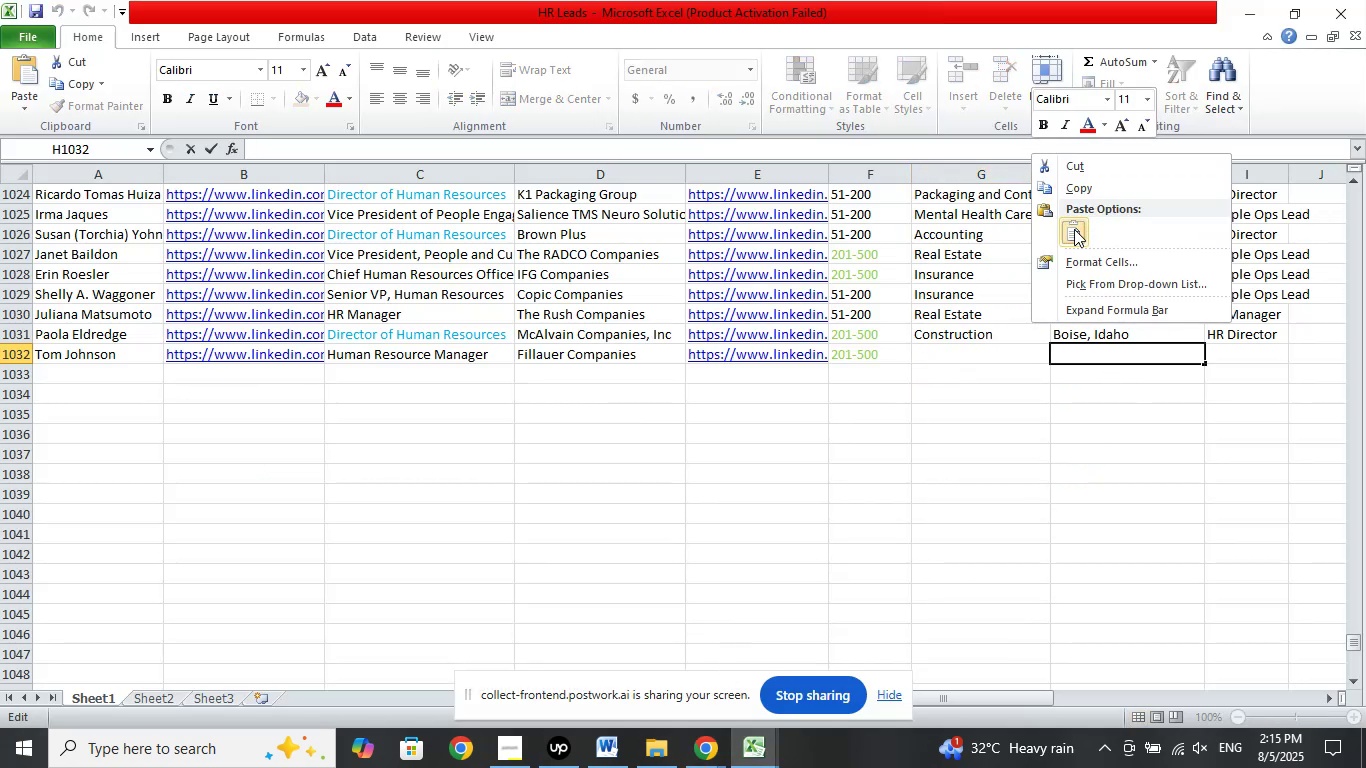 
left_click([1074, 229])
 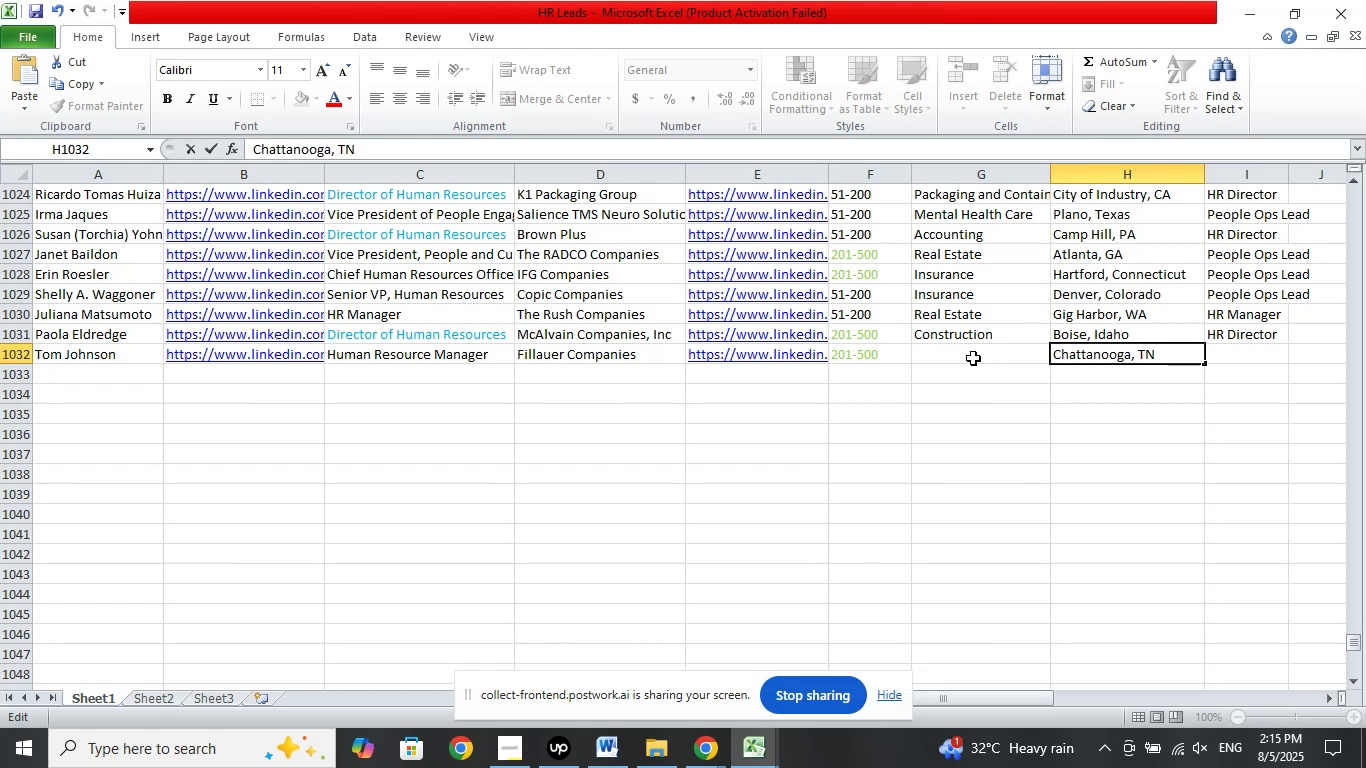 
left_click([973, 358])
 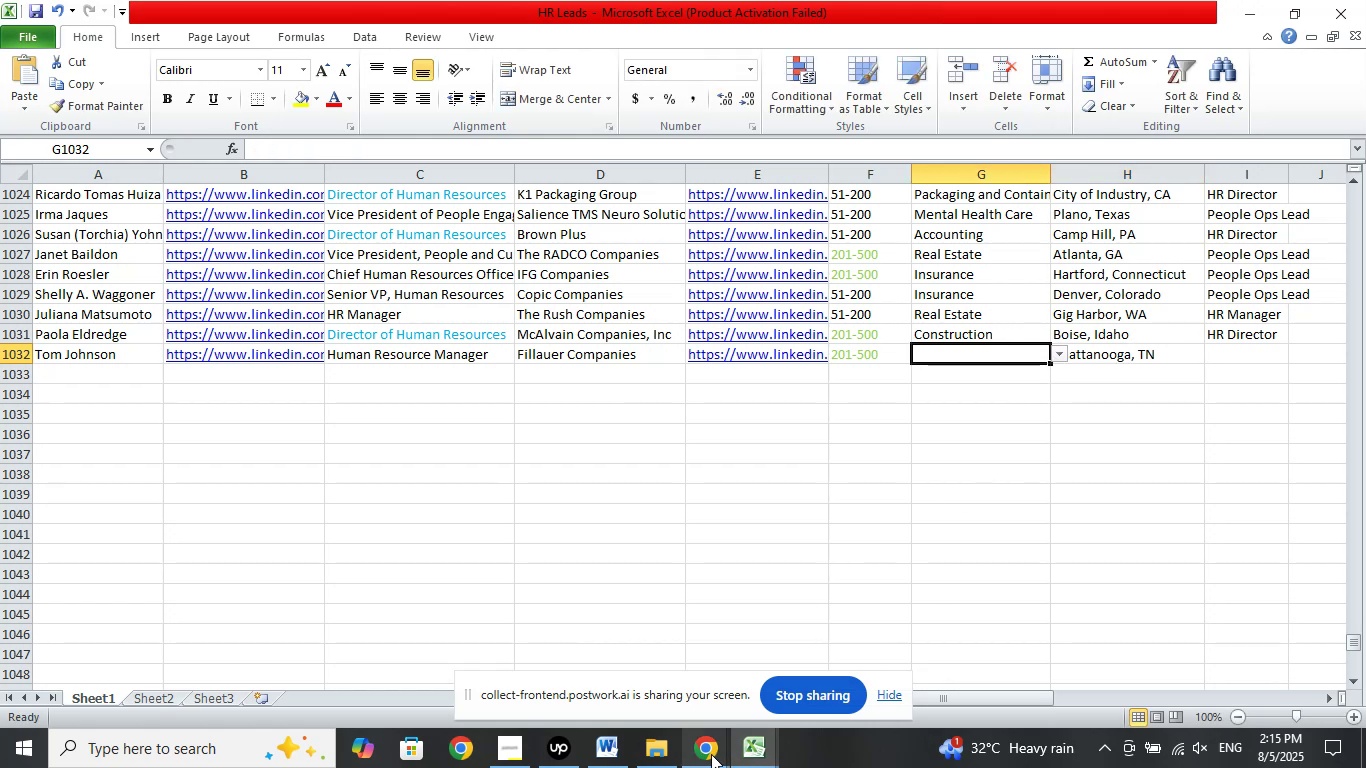 
double_click([577, 674])
 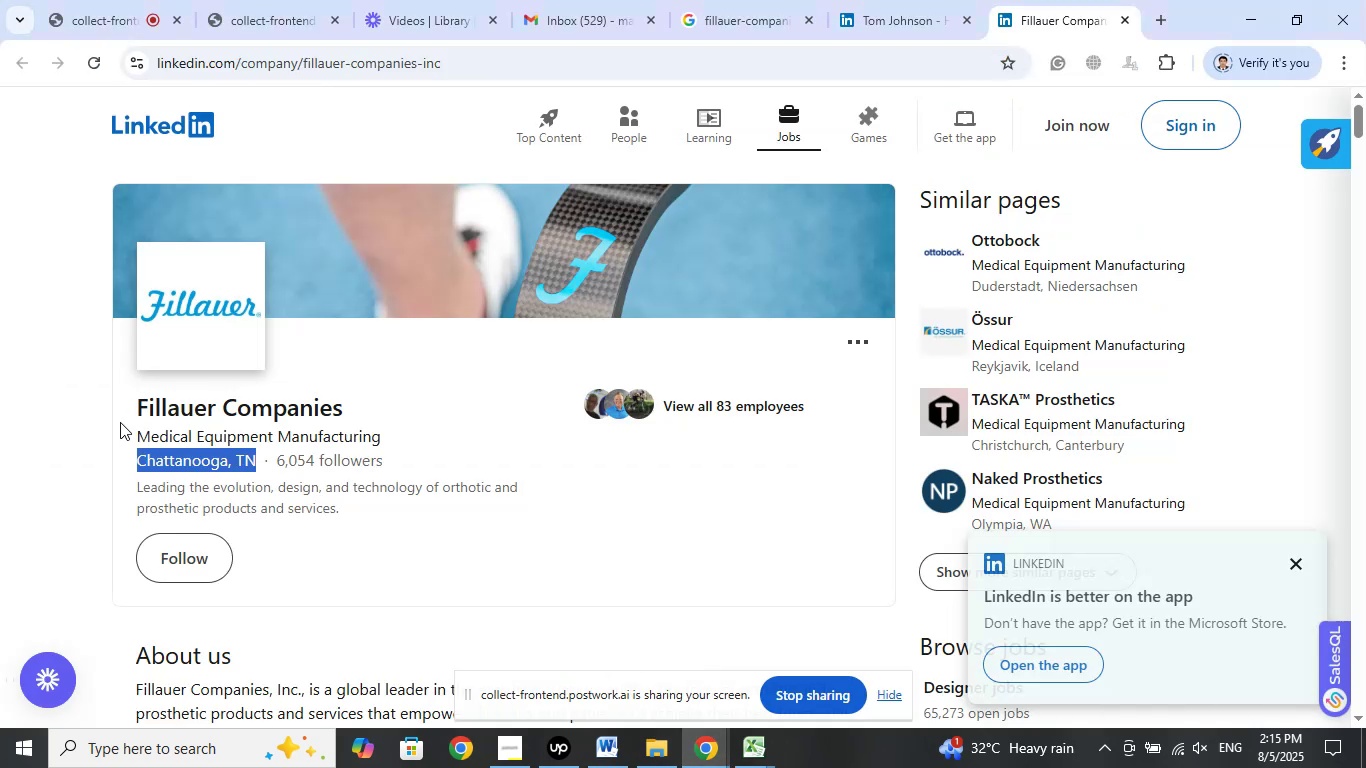 
left_click_drag(start_coordinate=[120, 441], to_coordinate=[387, 430])
 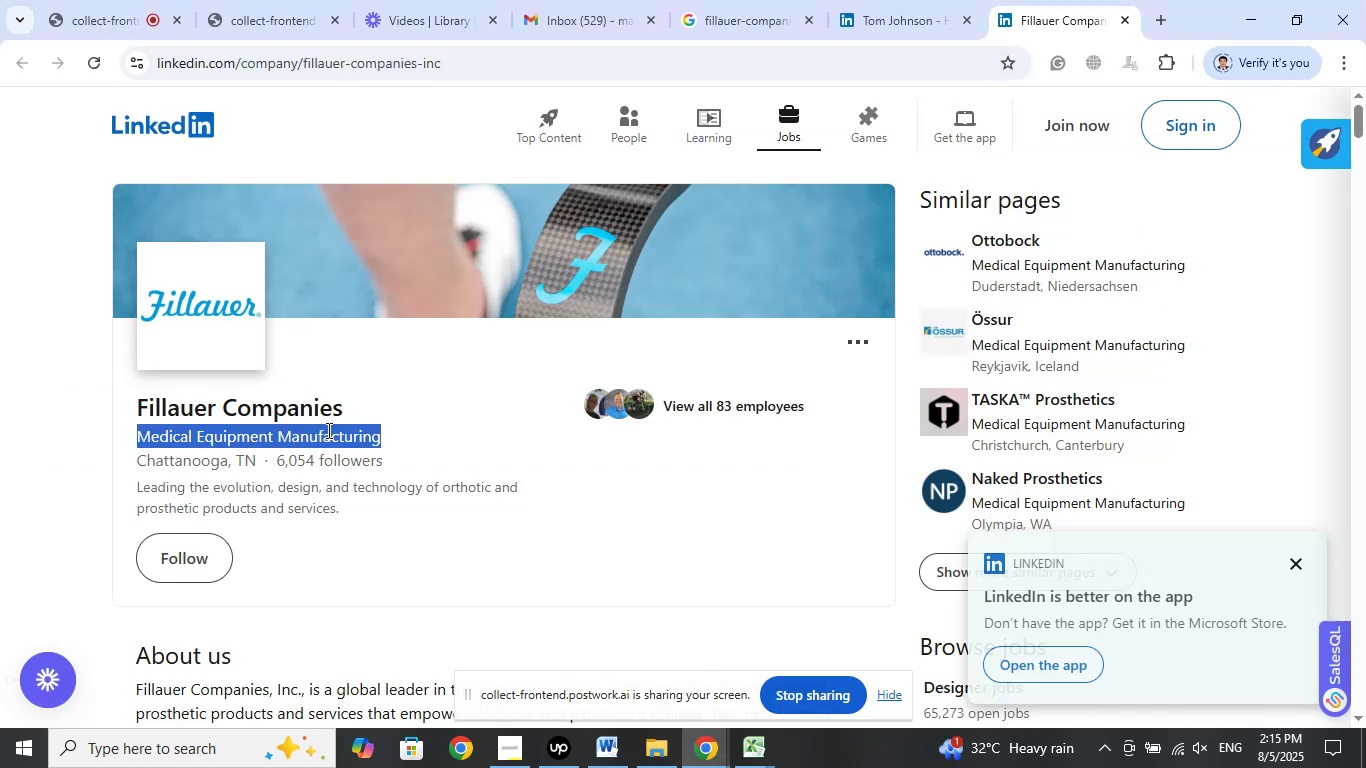 
right_click([326, 430])
 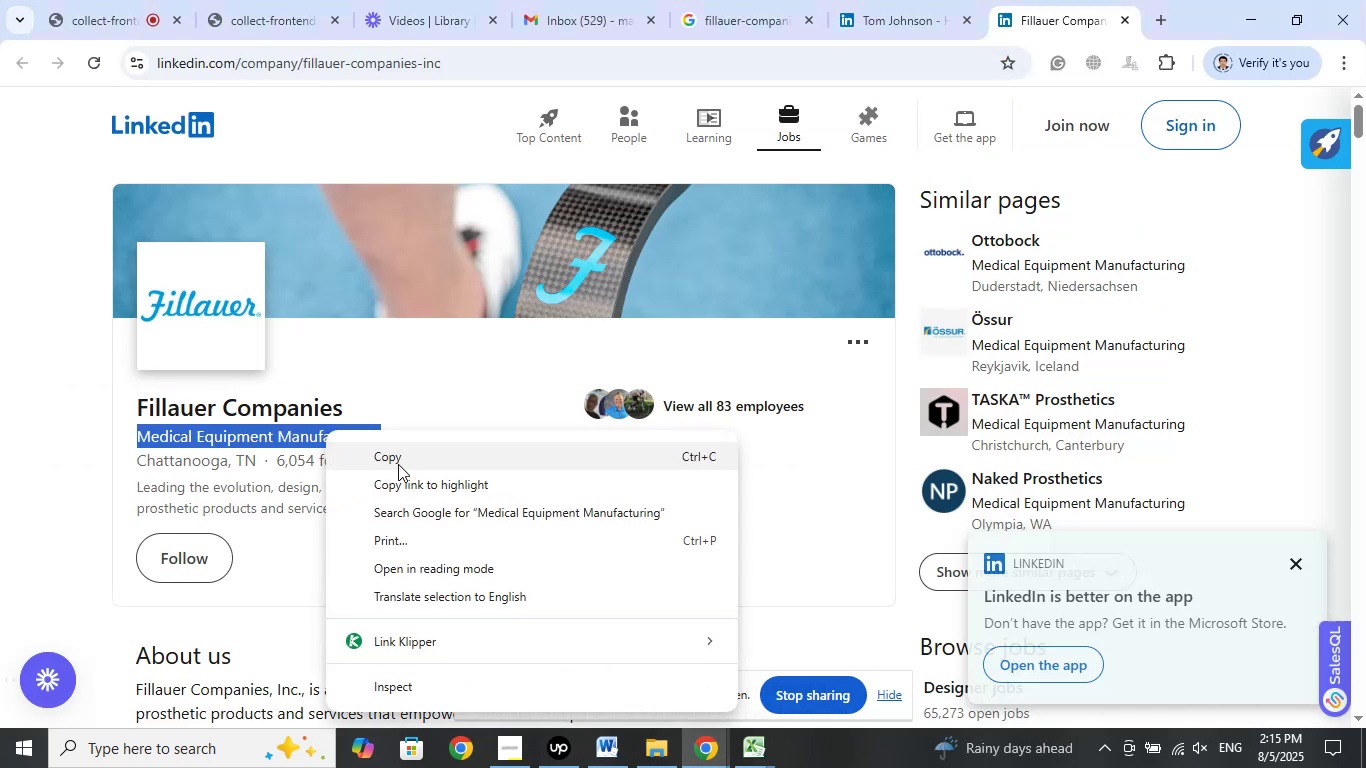 
left_click([398, 464])
 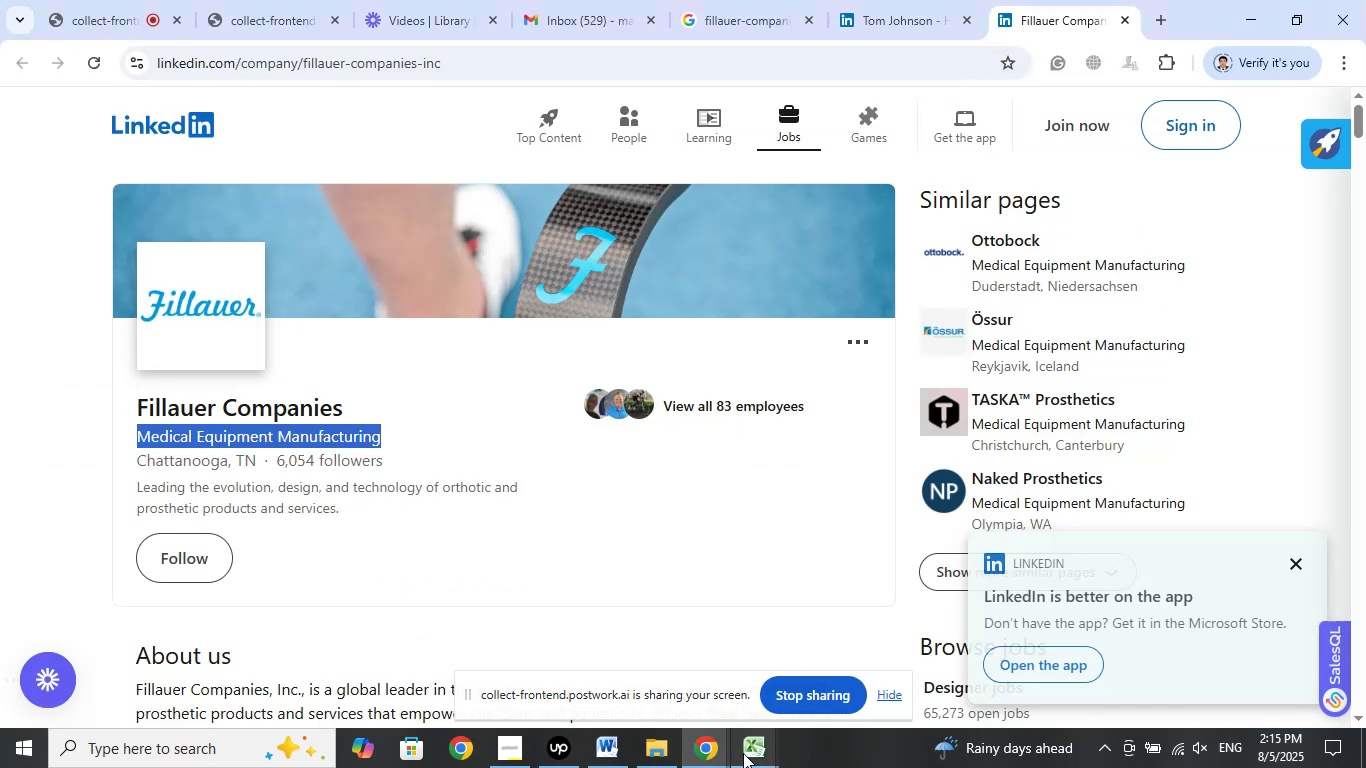 
left_click([743, 753])
 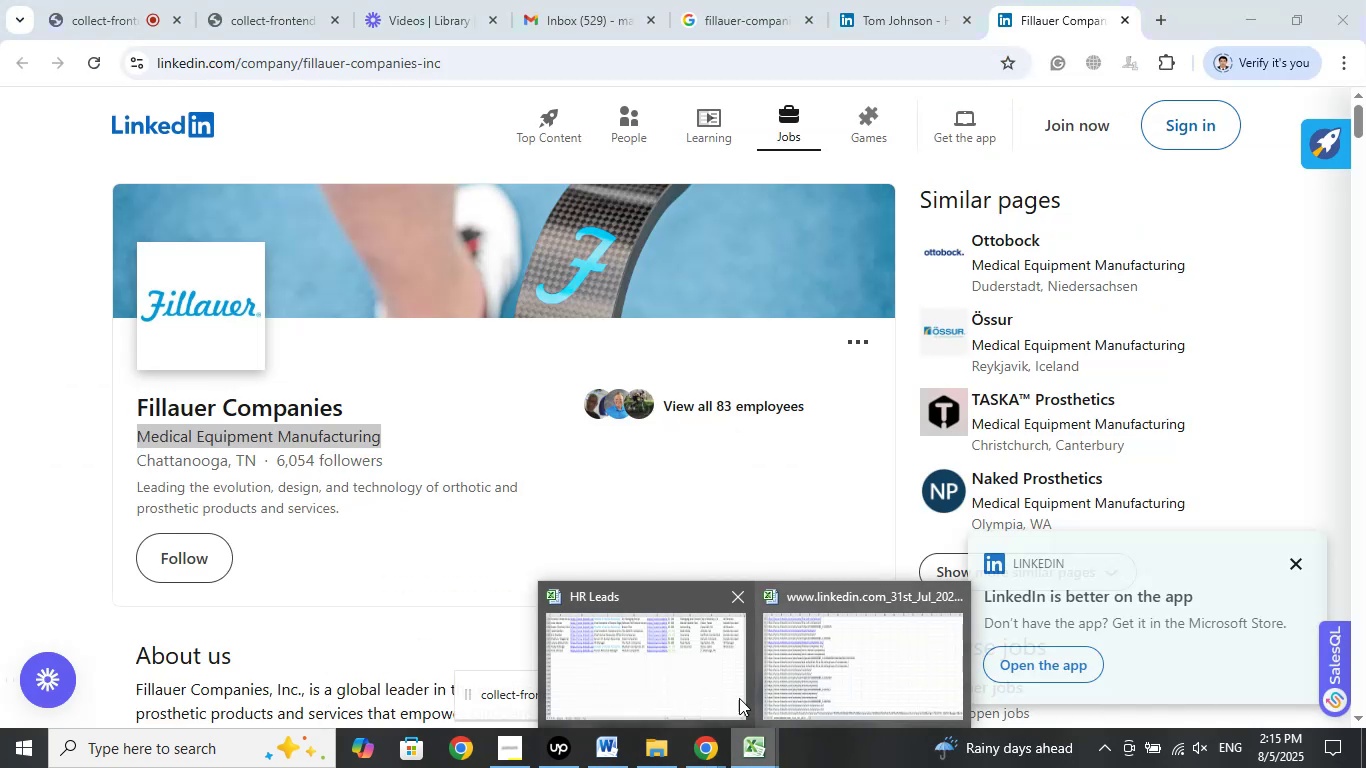 
left_click([667, 687])
 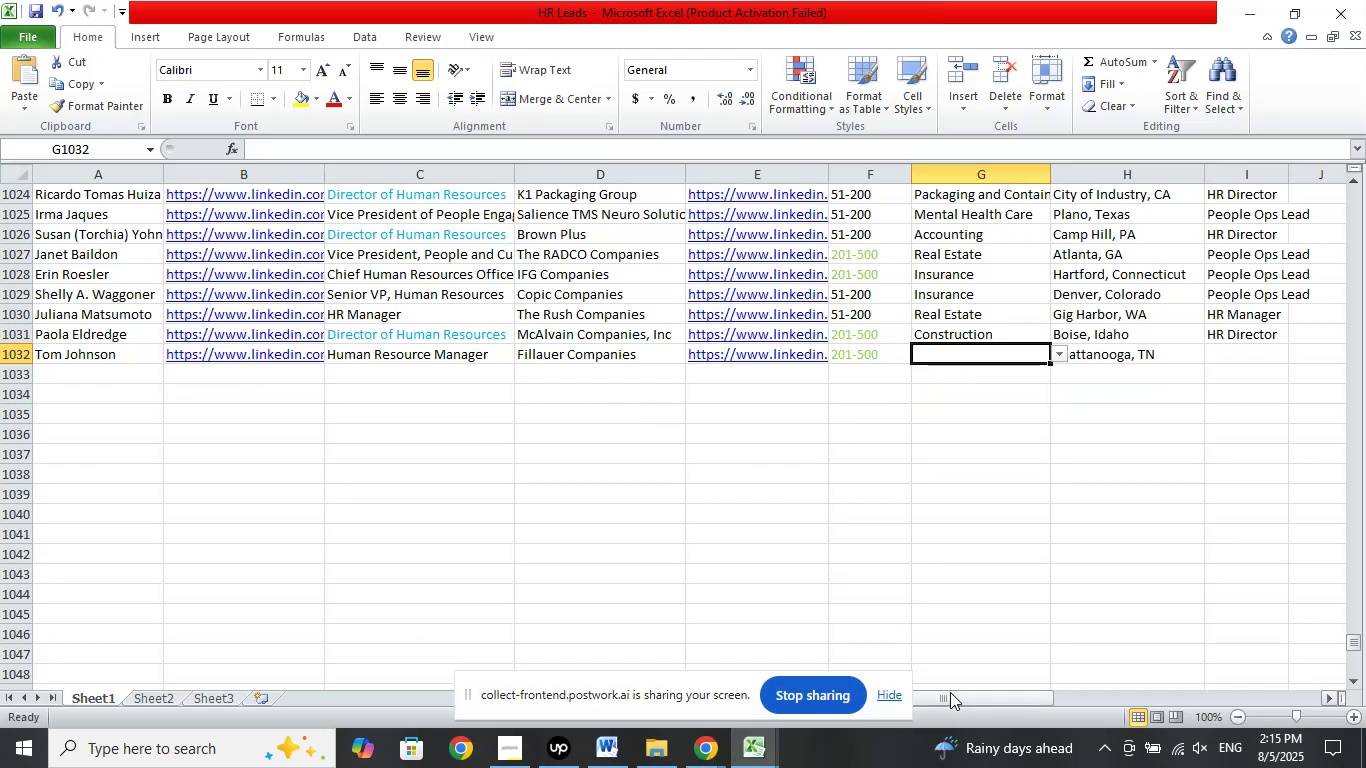 
left_click_drag(start_coordinate=[951, 695], to_coordinate=[1350, 623])
 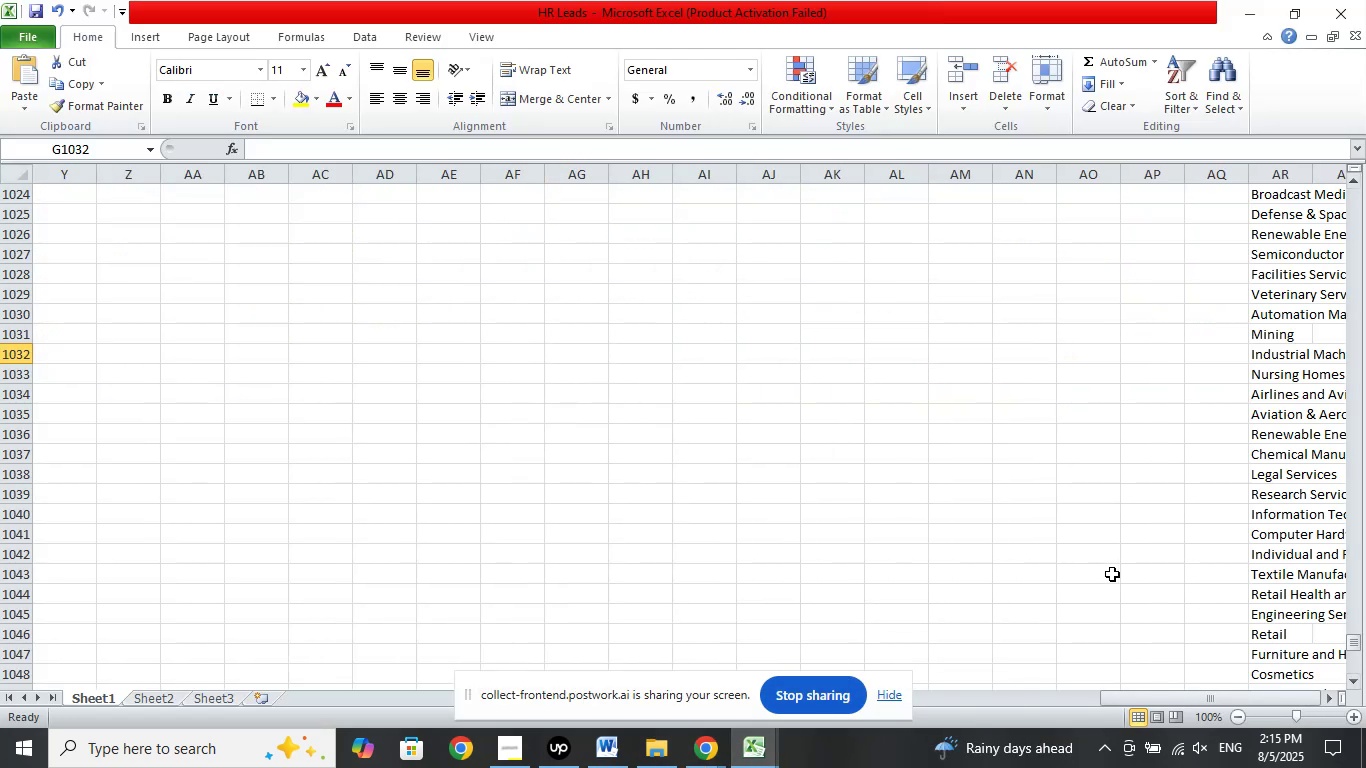 
scroll: coordinate [1119, 561], scroll_direction: down, amount: 23.0
 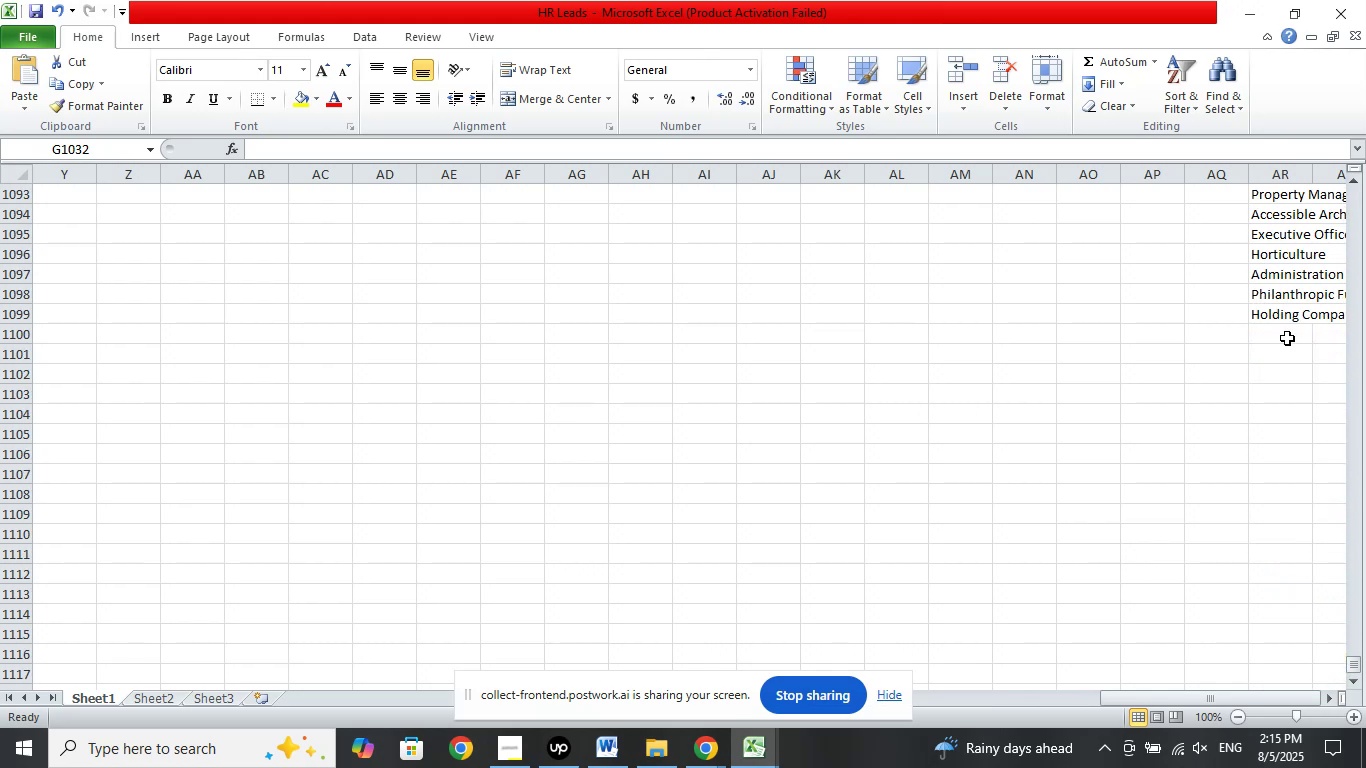 
left_click([1282, 336])
 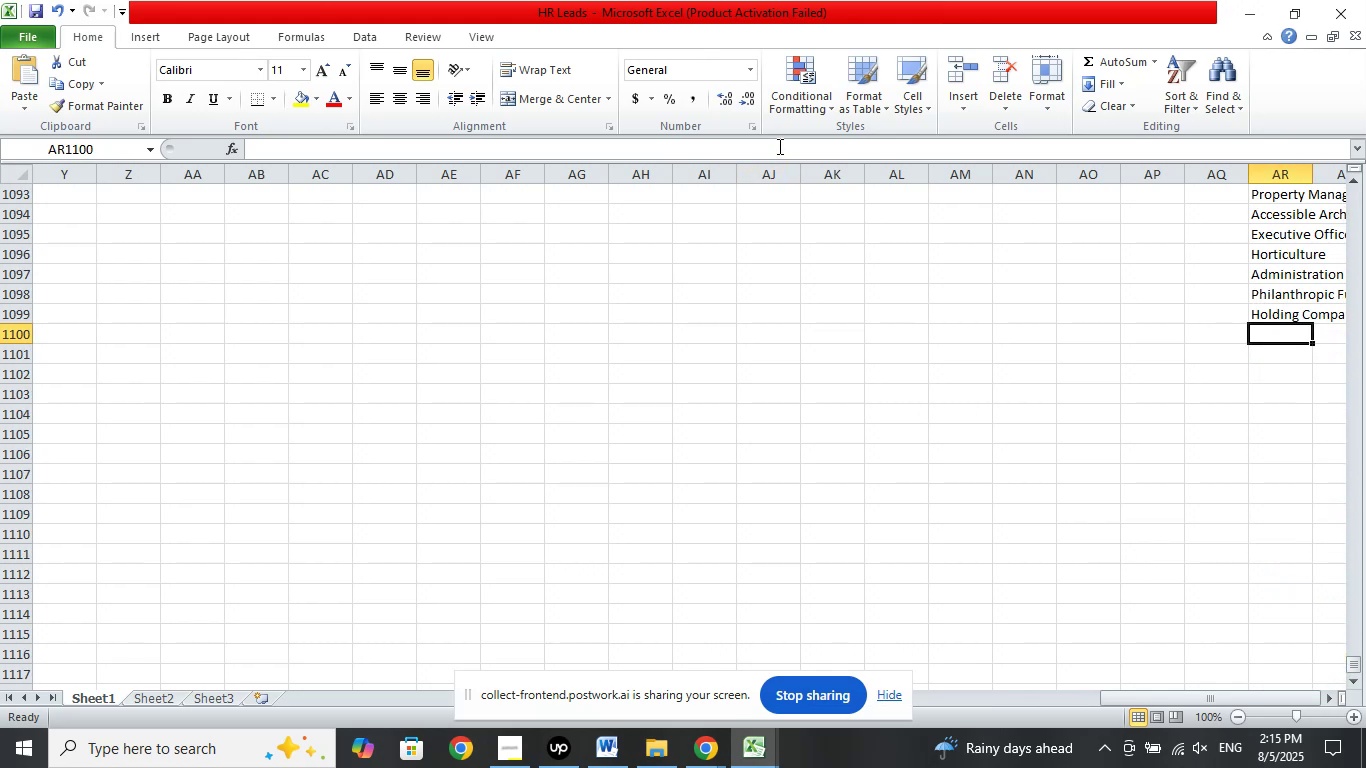 
left_click([778, 145])
 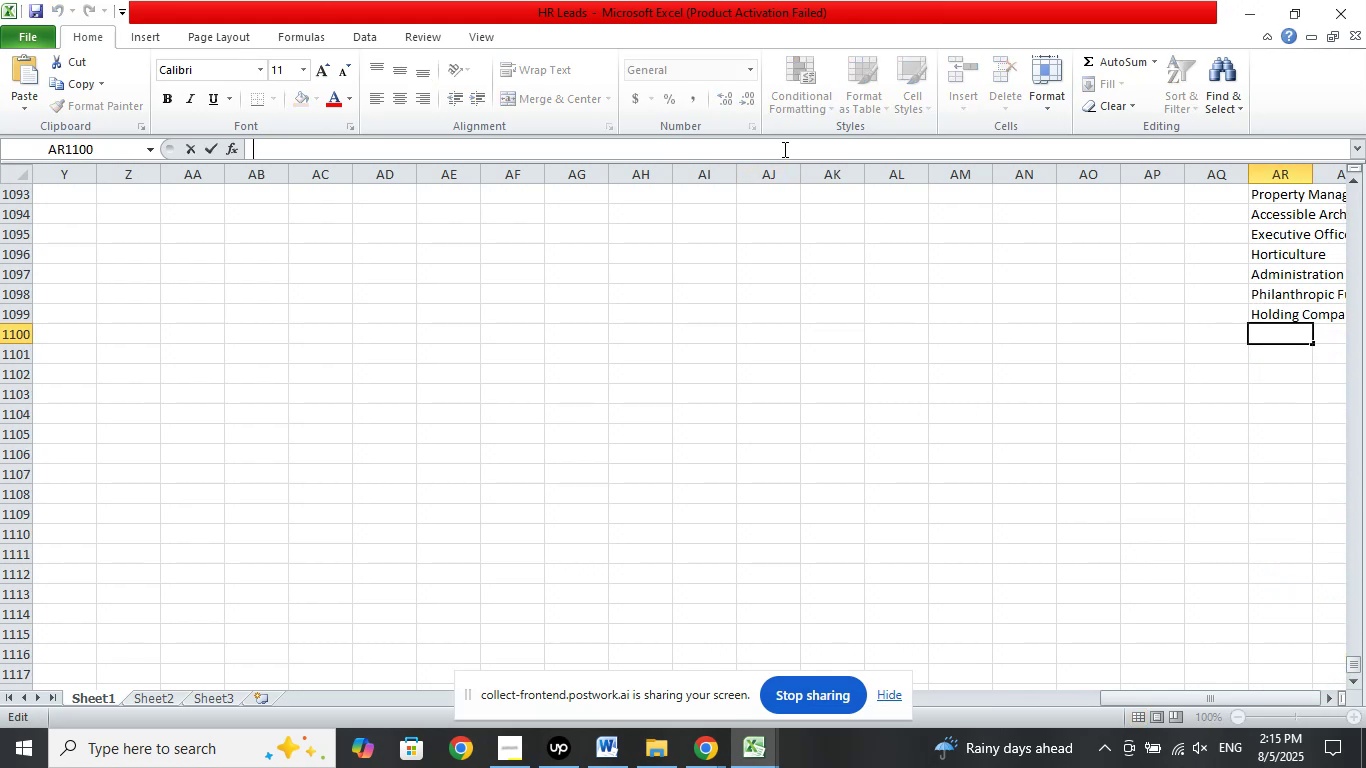 
right_click([783, 149])
 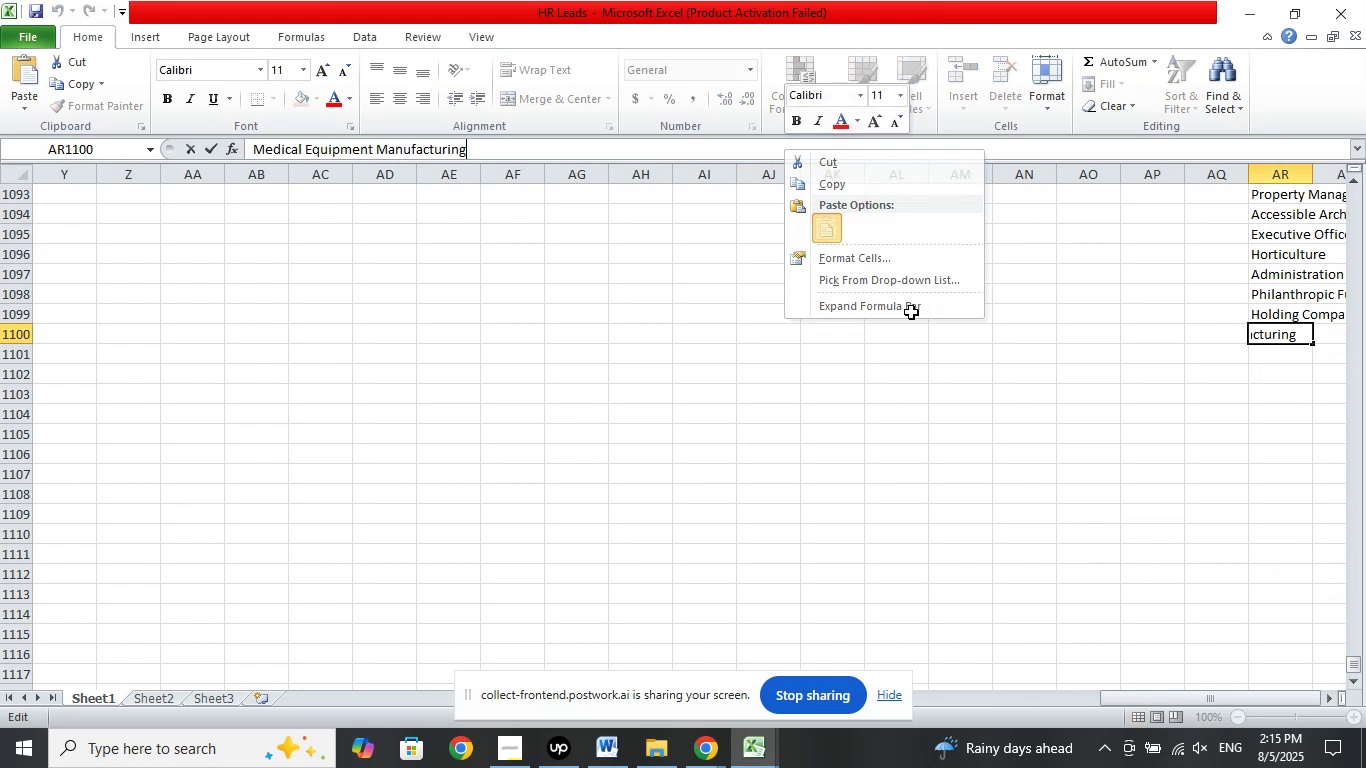 
double_click([1070, 438])
 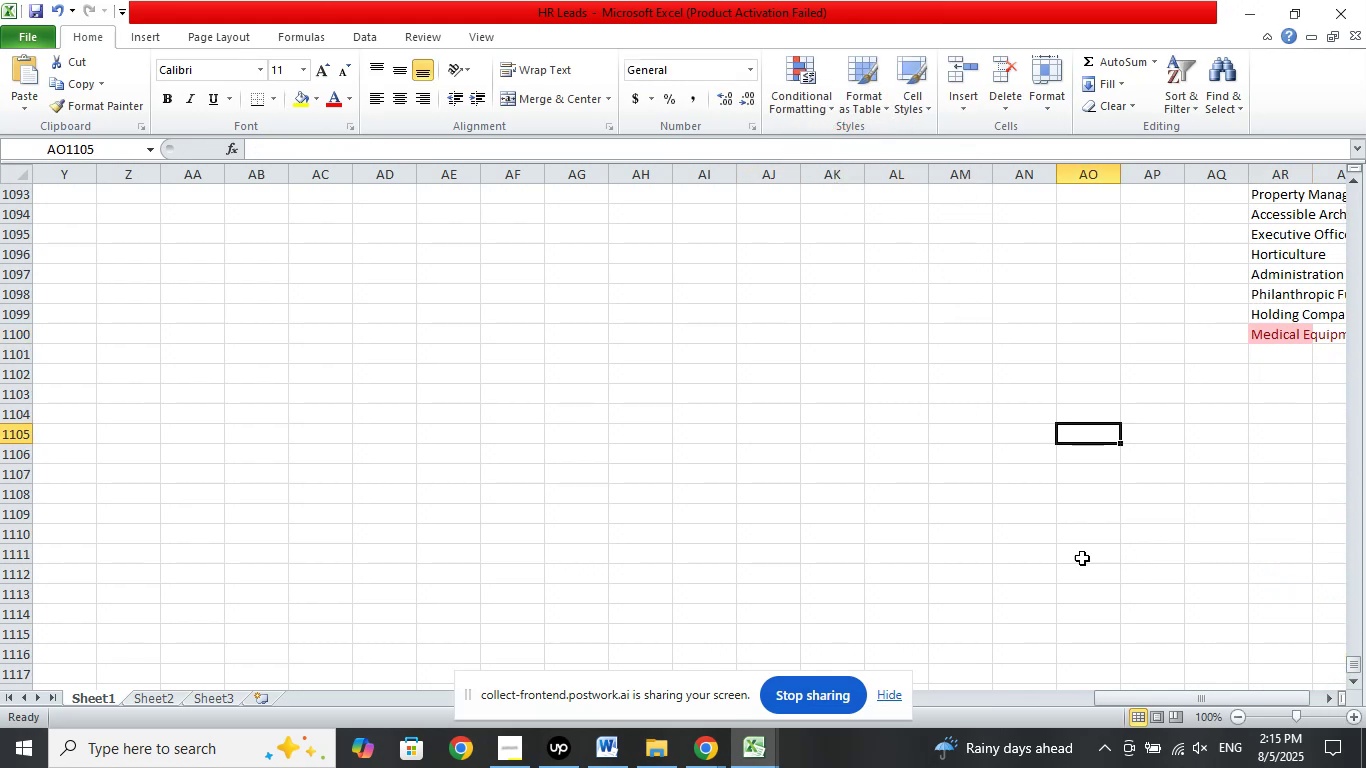 
scroll: coordinate [1112, 557], scroll_direction: up, amount: 42.0
 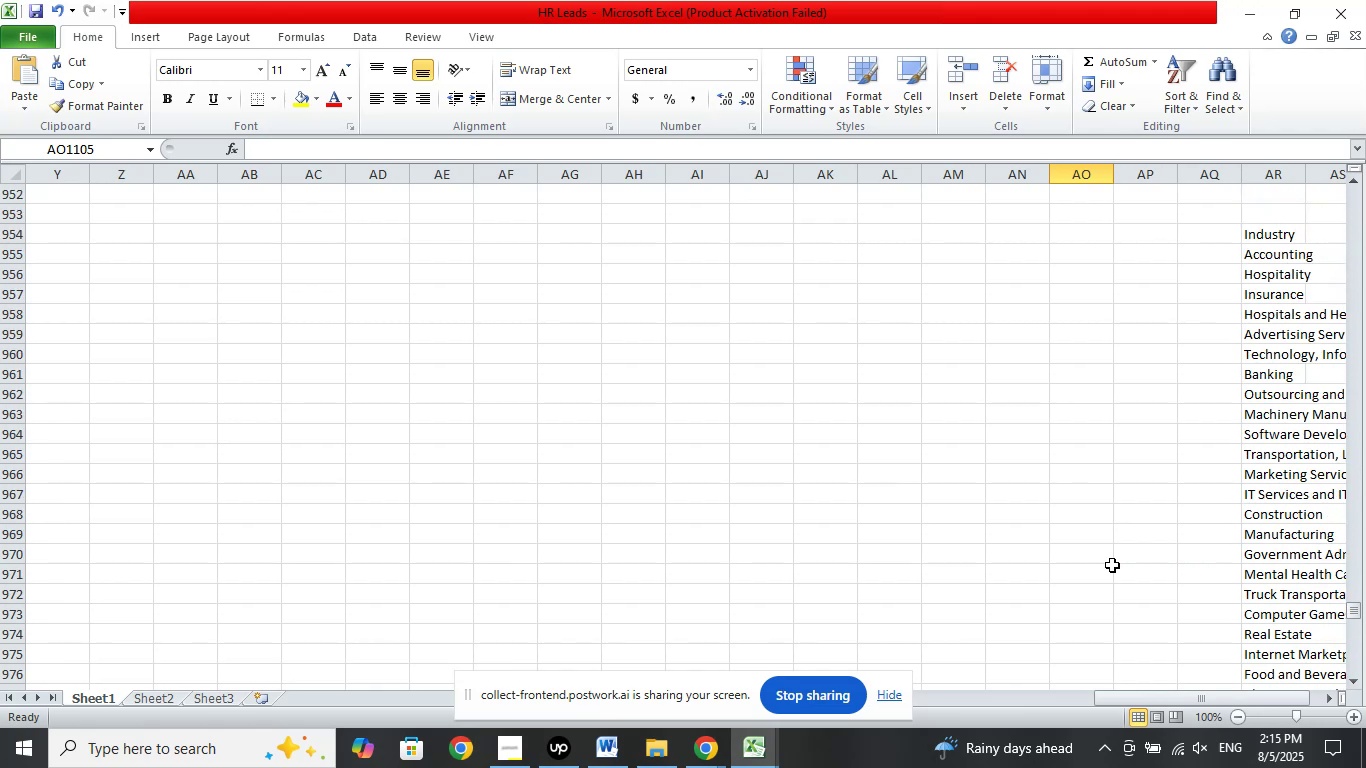 
scroll: coordinate [1112, 572], scroll_direction: down, amount: 4.0
 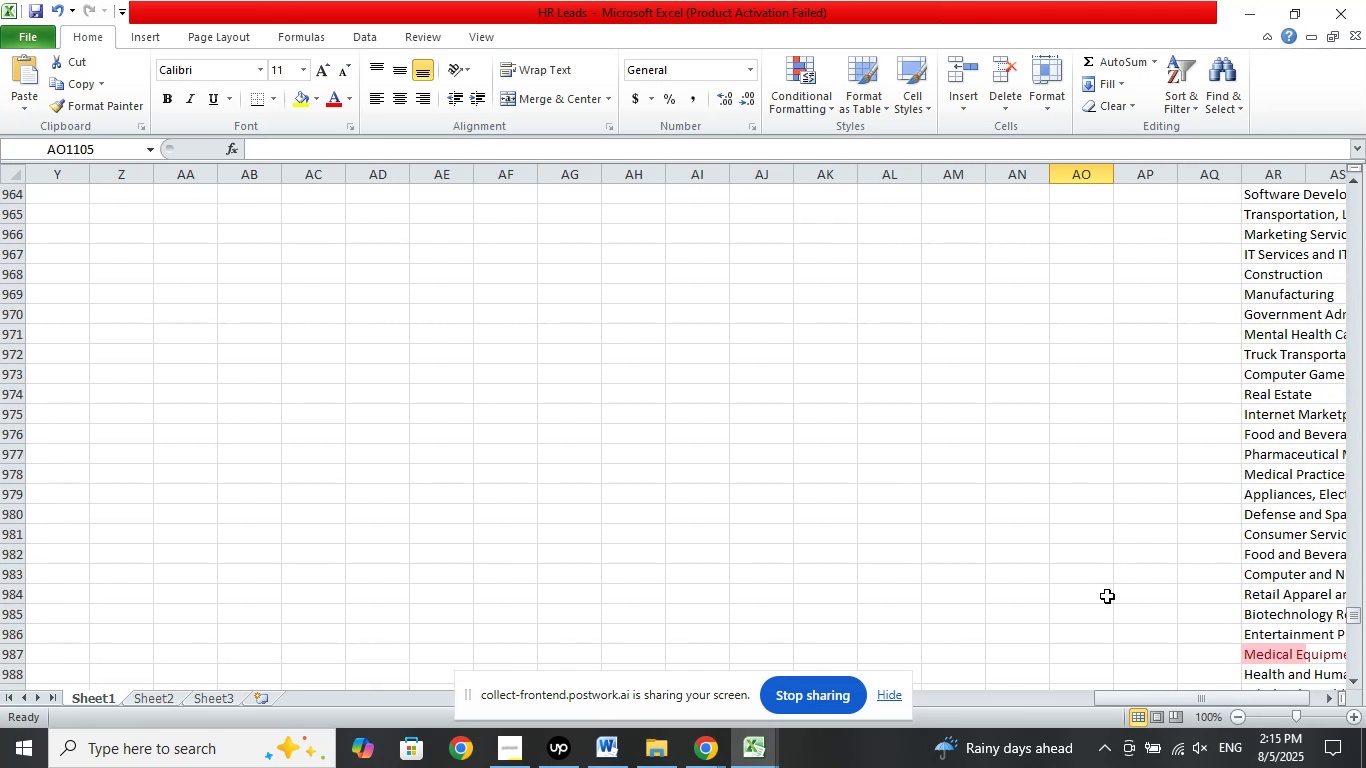 
key(Control+Z)
 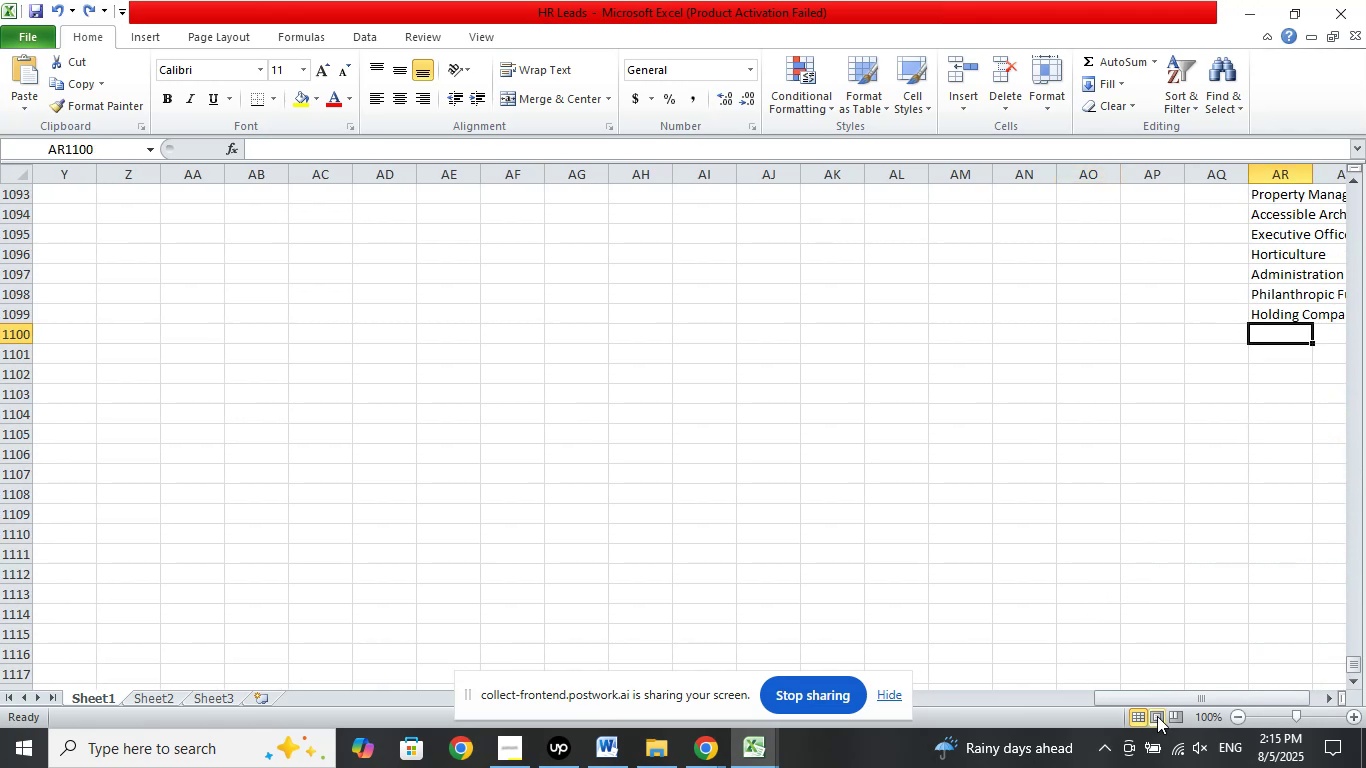 
left_click_drag(start_coordinate=[1183, 696], to_coordinate=[564, 684])
 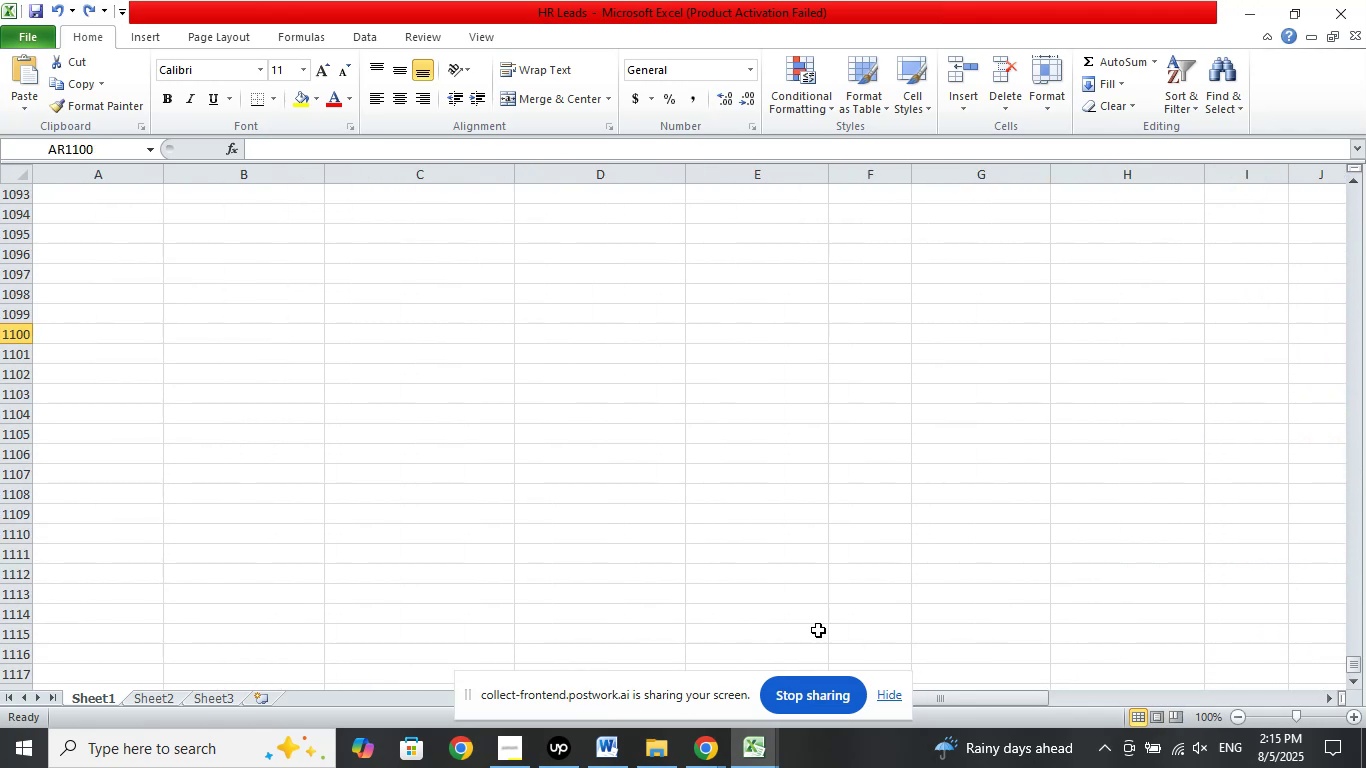 
scroll: coordinate [829, 573], scroll_direction: up, amount: 24.0
 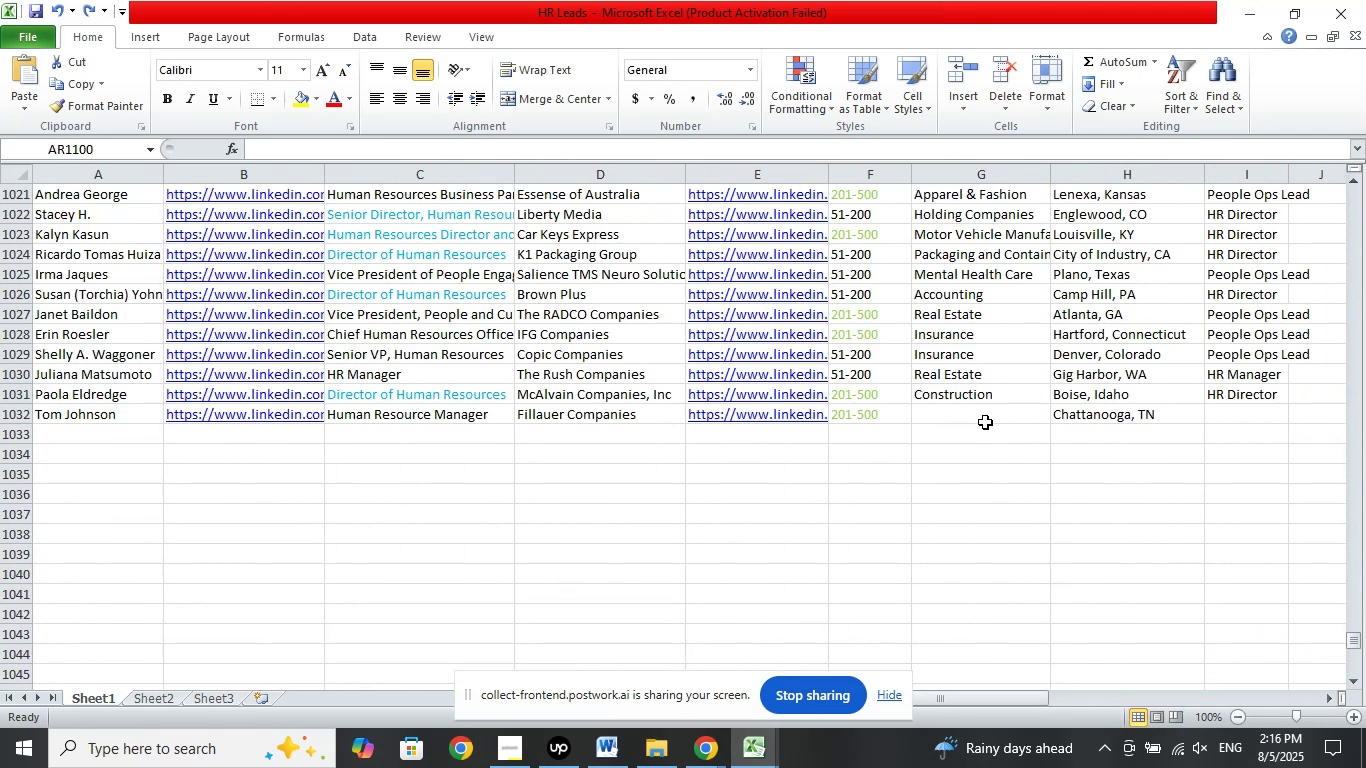 
left_click([984, 414])
 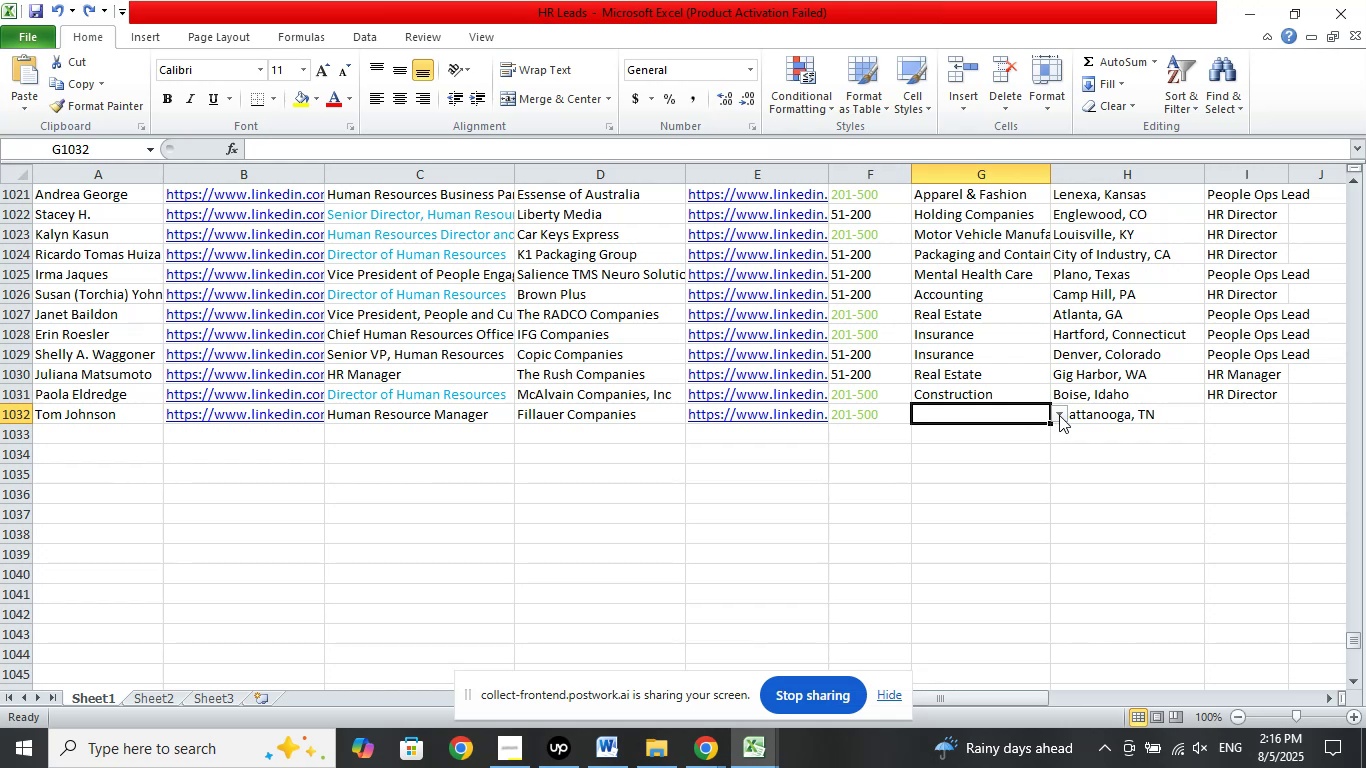 
left_click([1059, 415])
 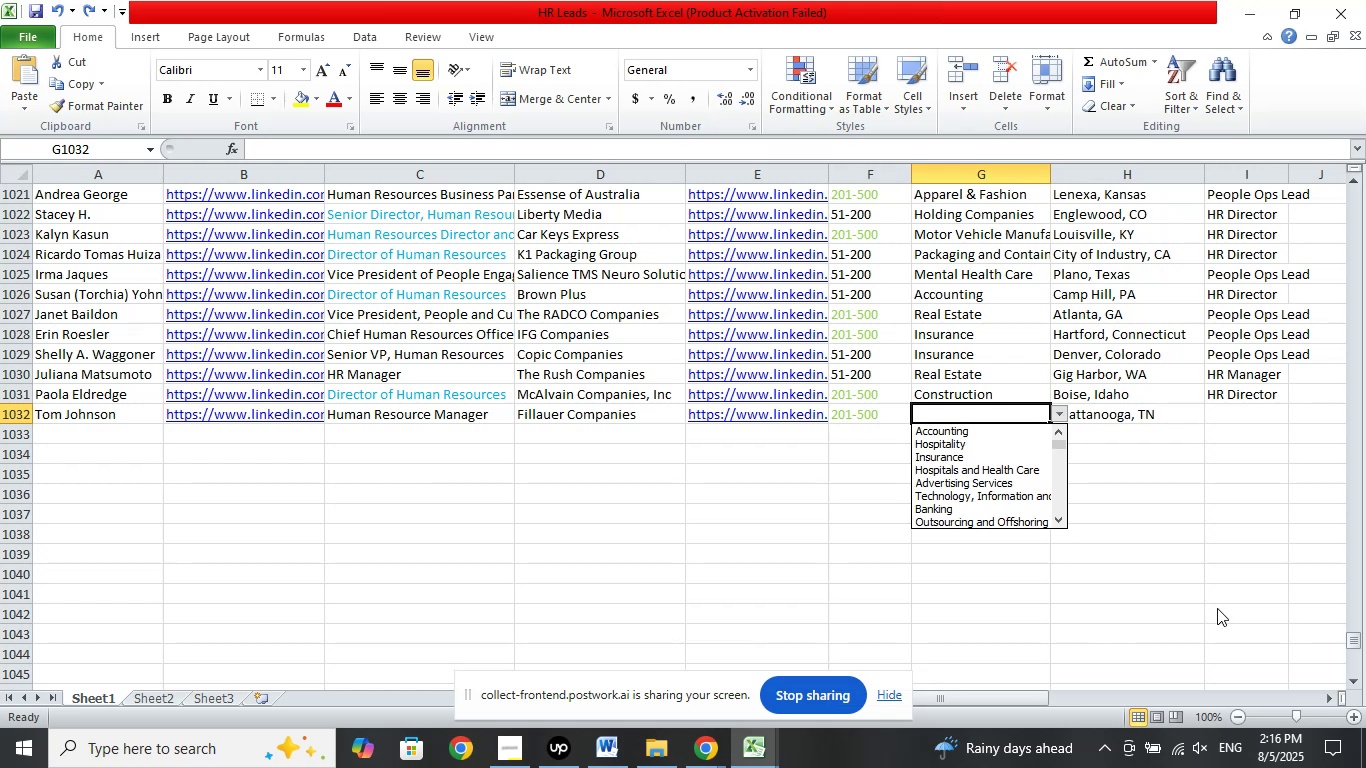 
key(ArrowDown)
 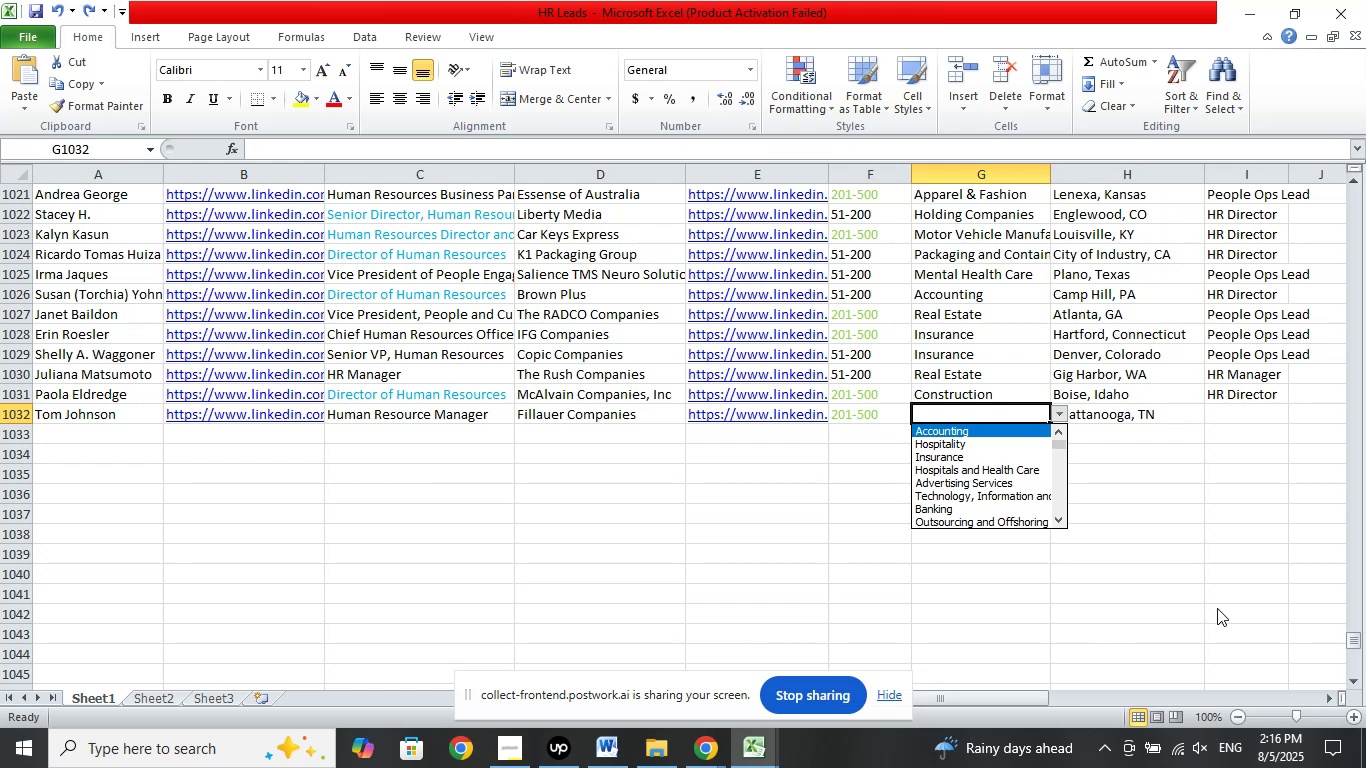 
key(ArrowDown)
 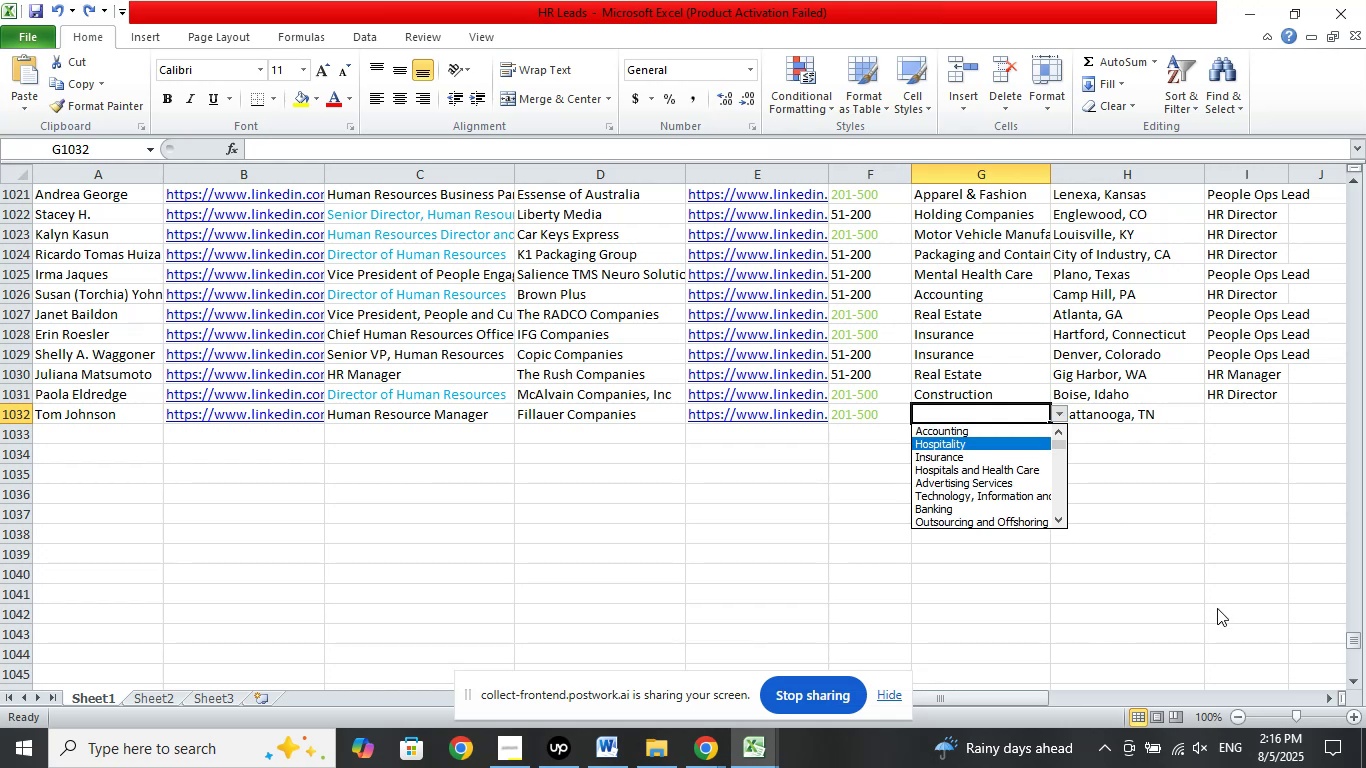 
key(ArrowDown)
 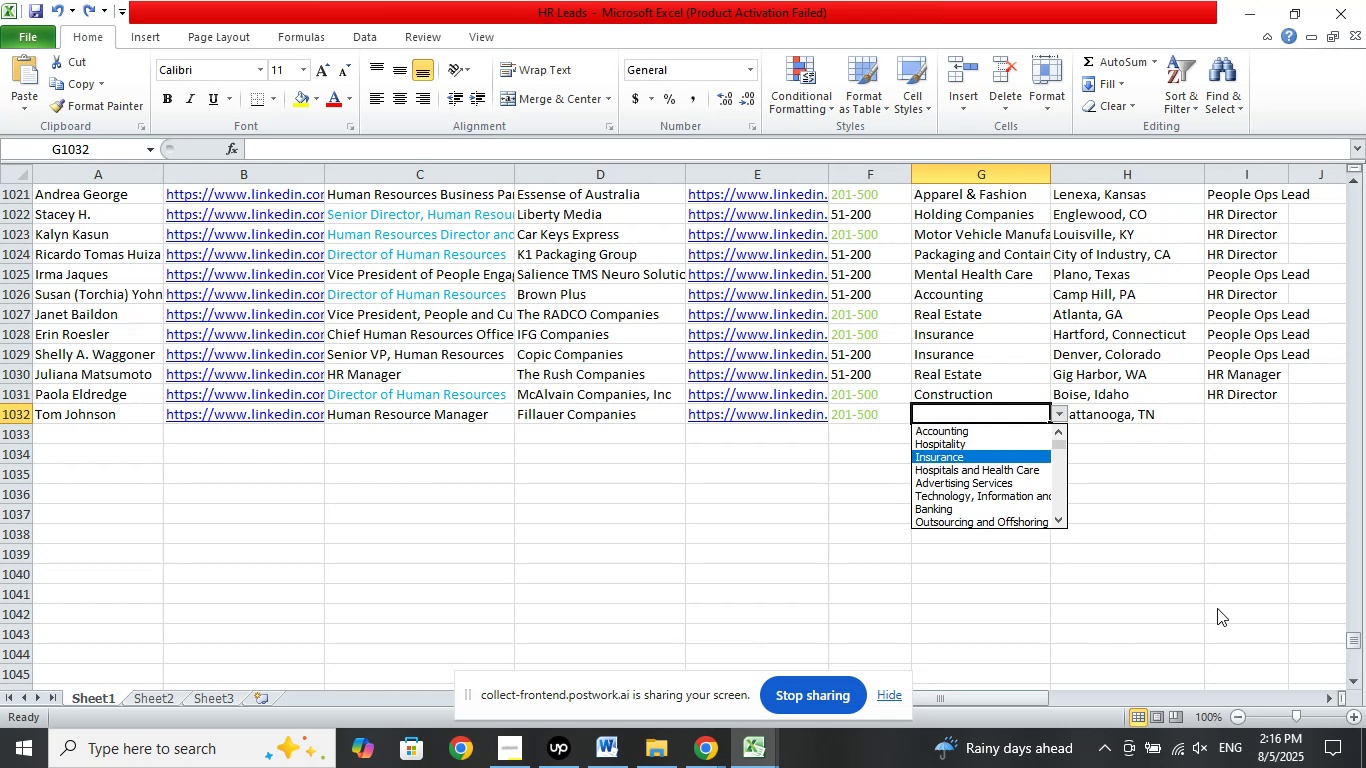 
key(ArrowDown)
 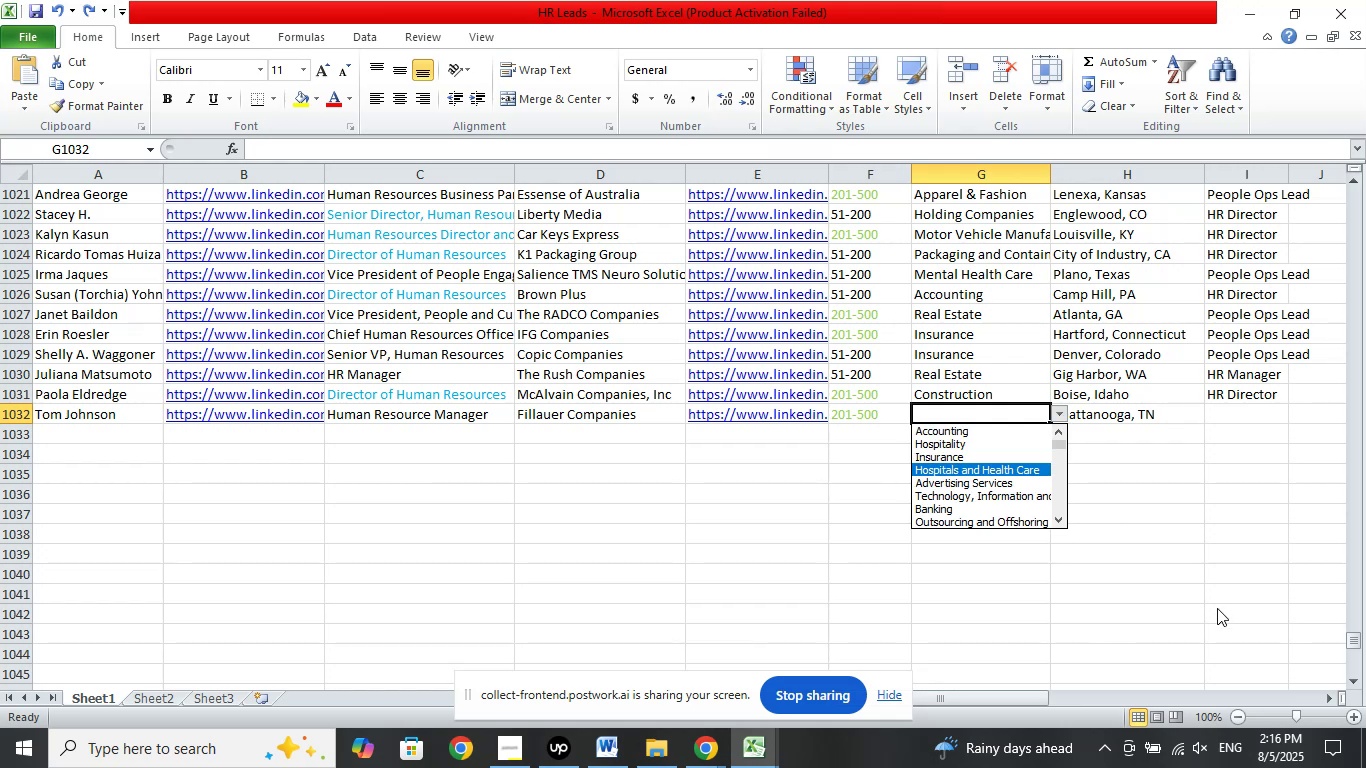 
key(ArrowDown)
 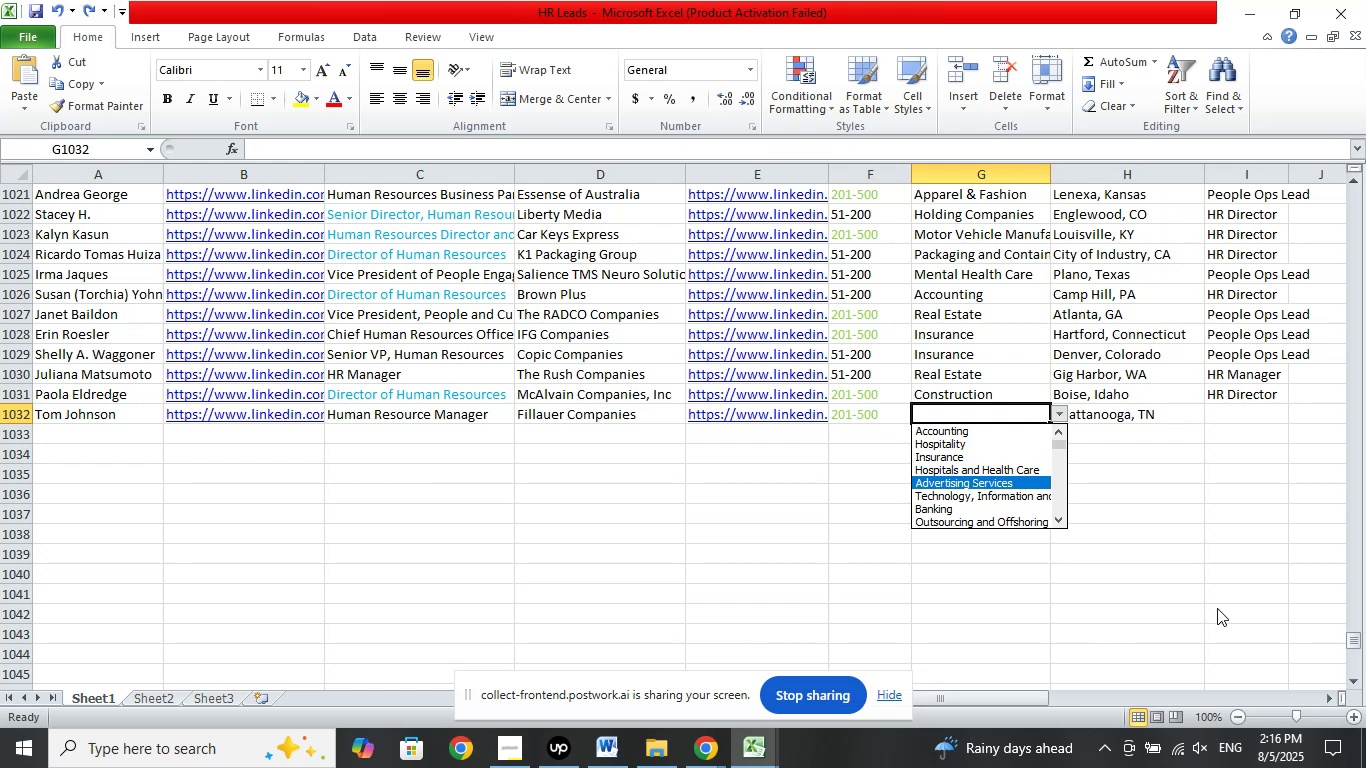 
key(ArrowDown)
 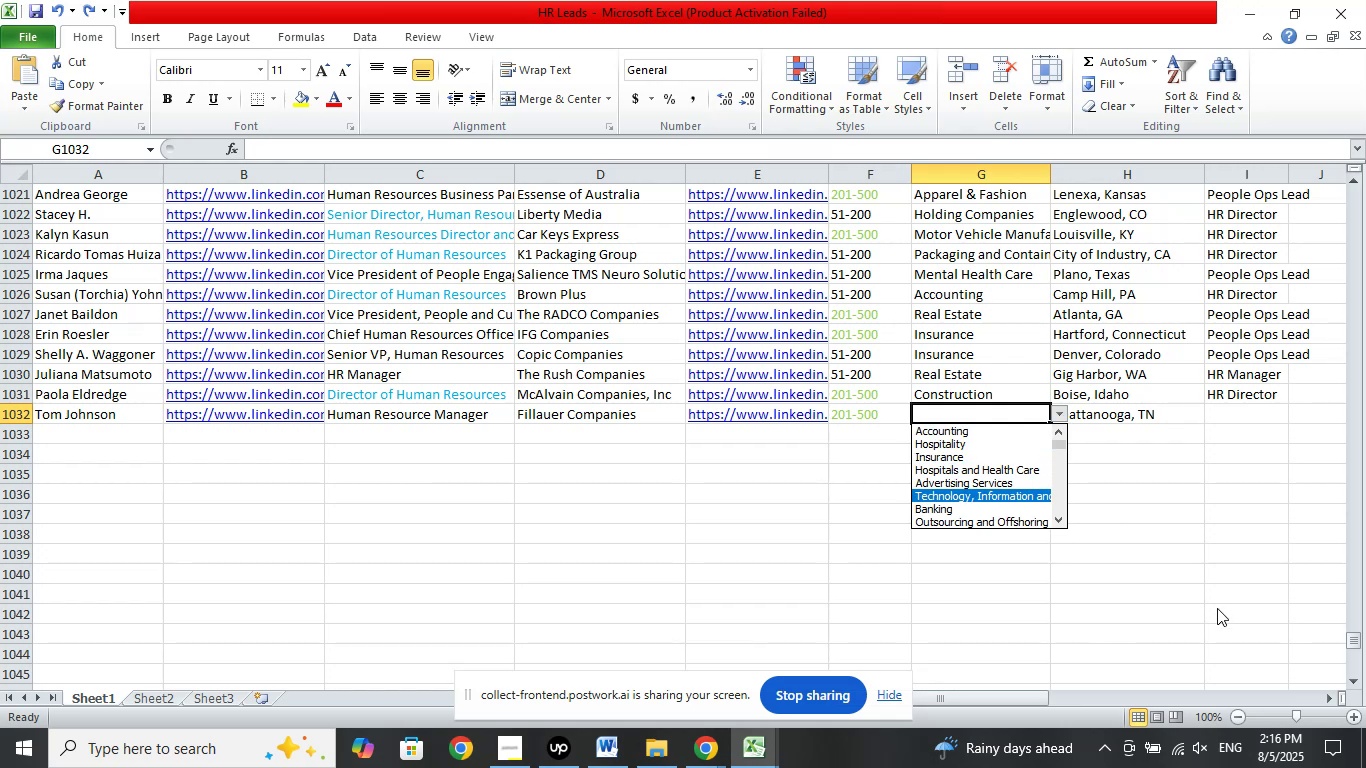 
key(ArrowDown)
 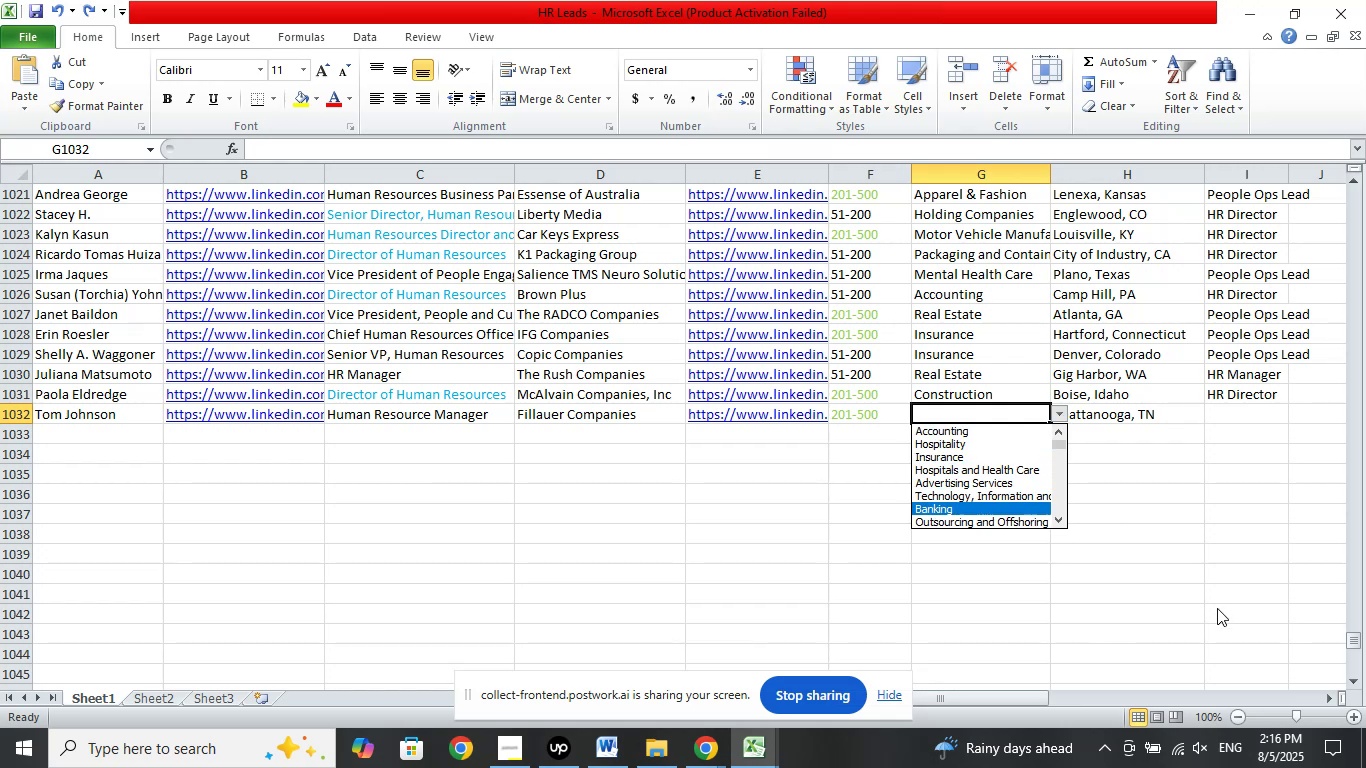 
key(ArrowDown)
 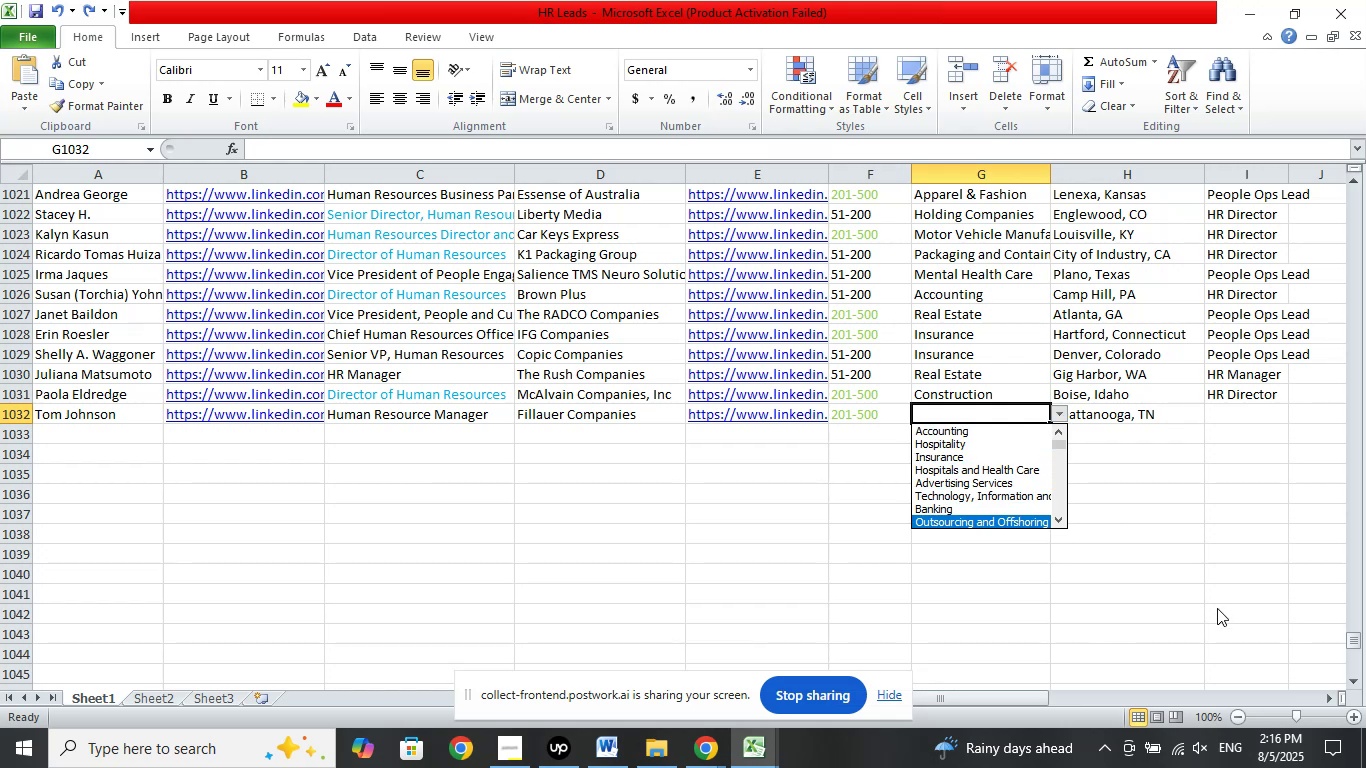 
key(ArrowDown)
 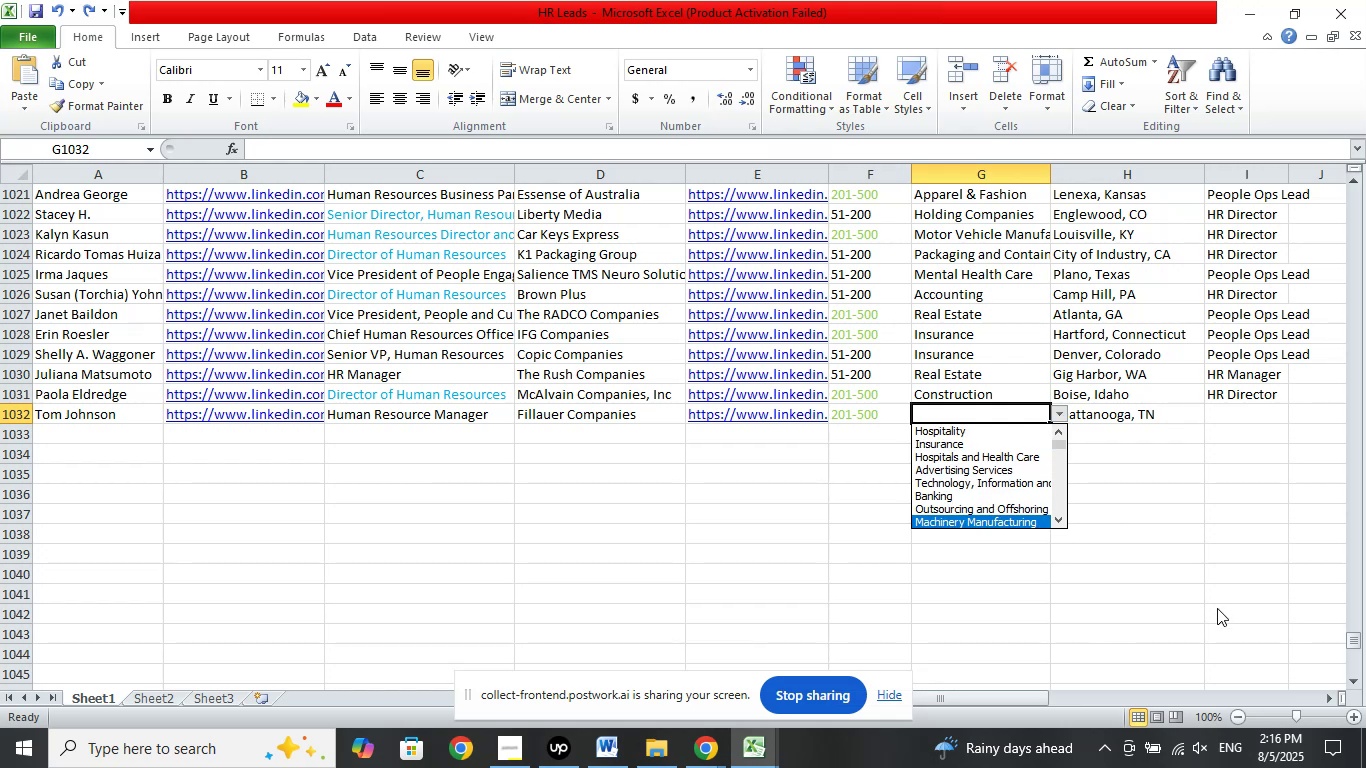 
key(ArrowDown)
 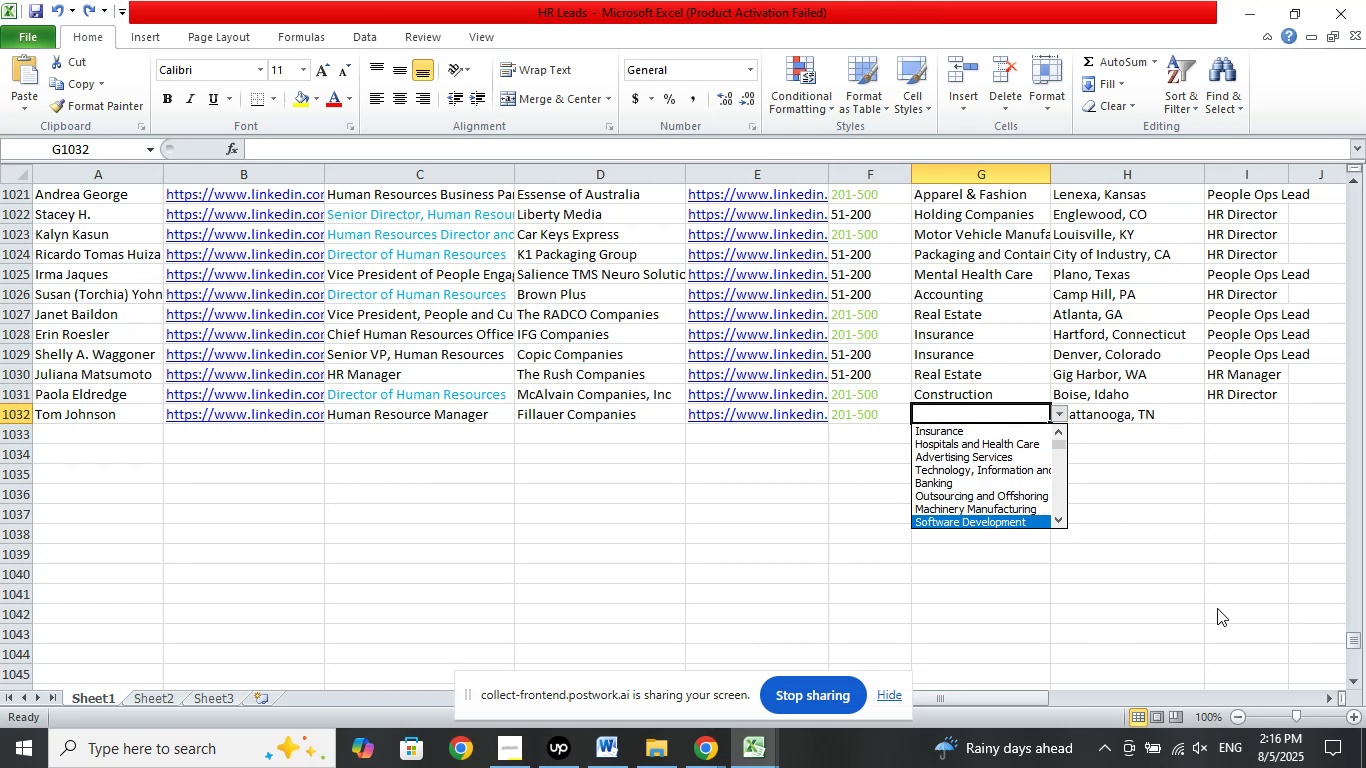 
key(ArrowDown)
 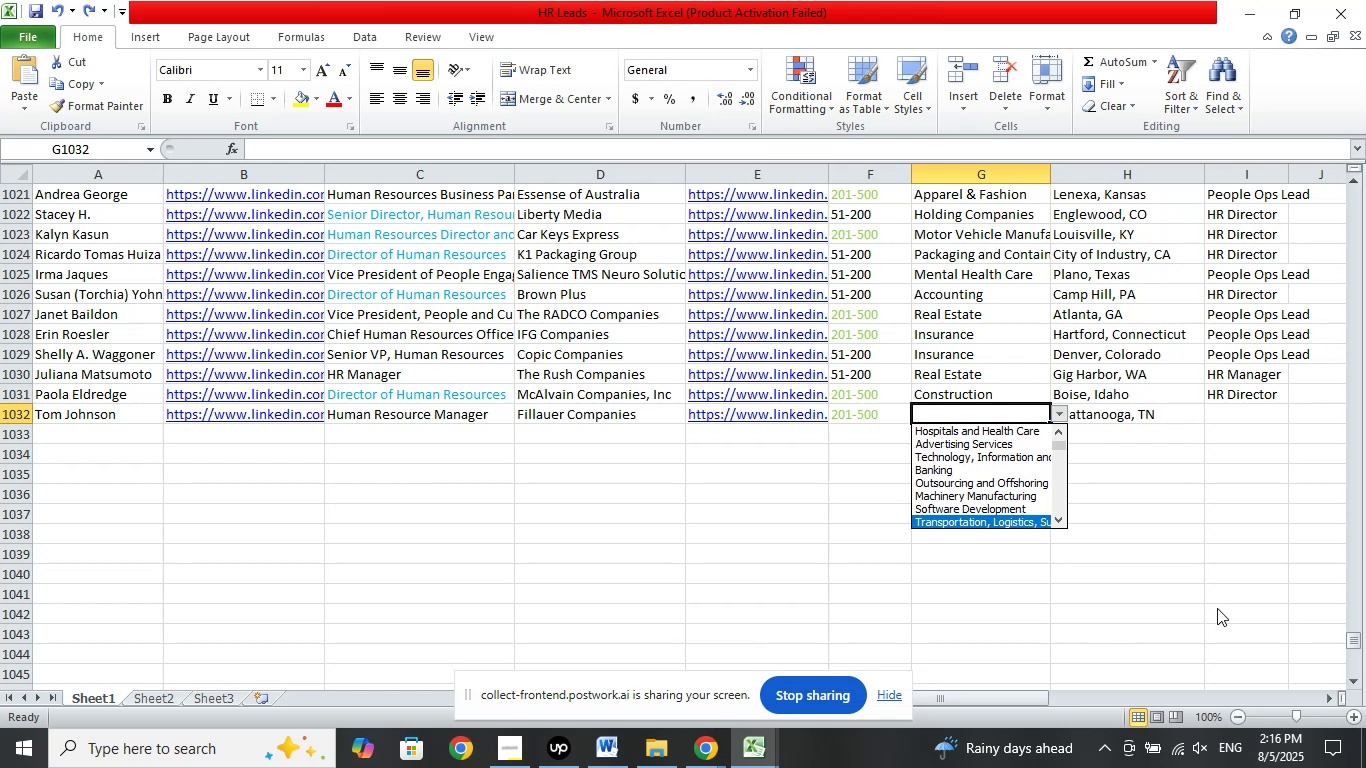 
key(ArrowDown)
 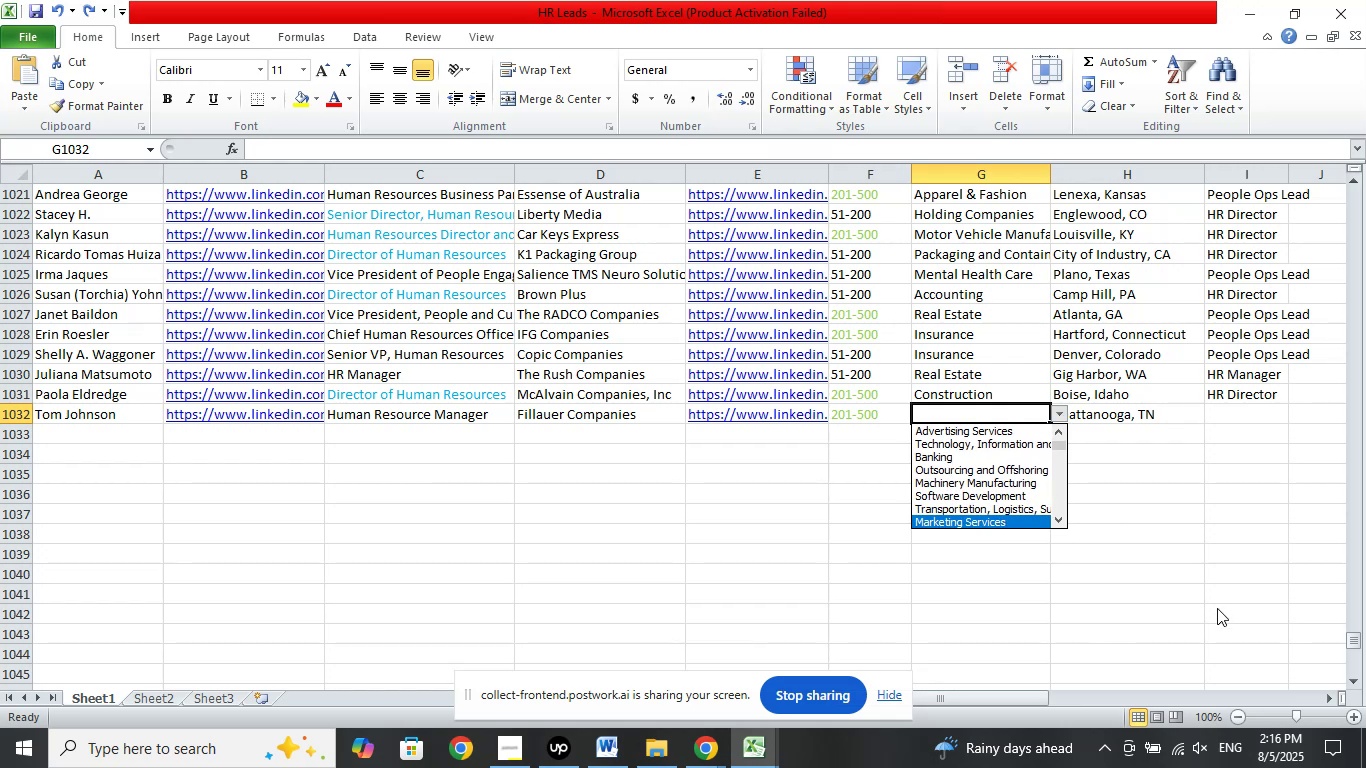 
key(ArrowDown)
 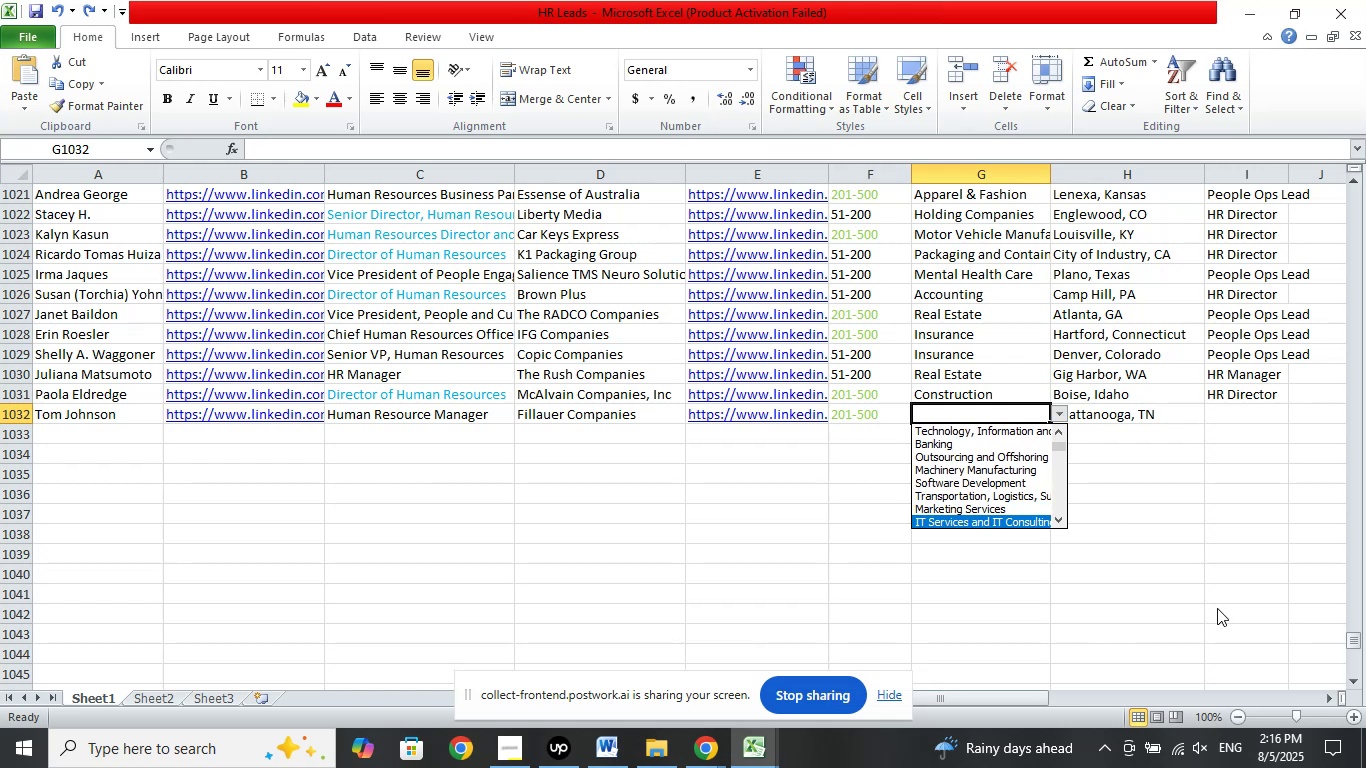 
key(ArrowDown)
 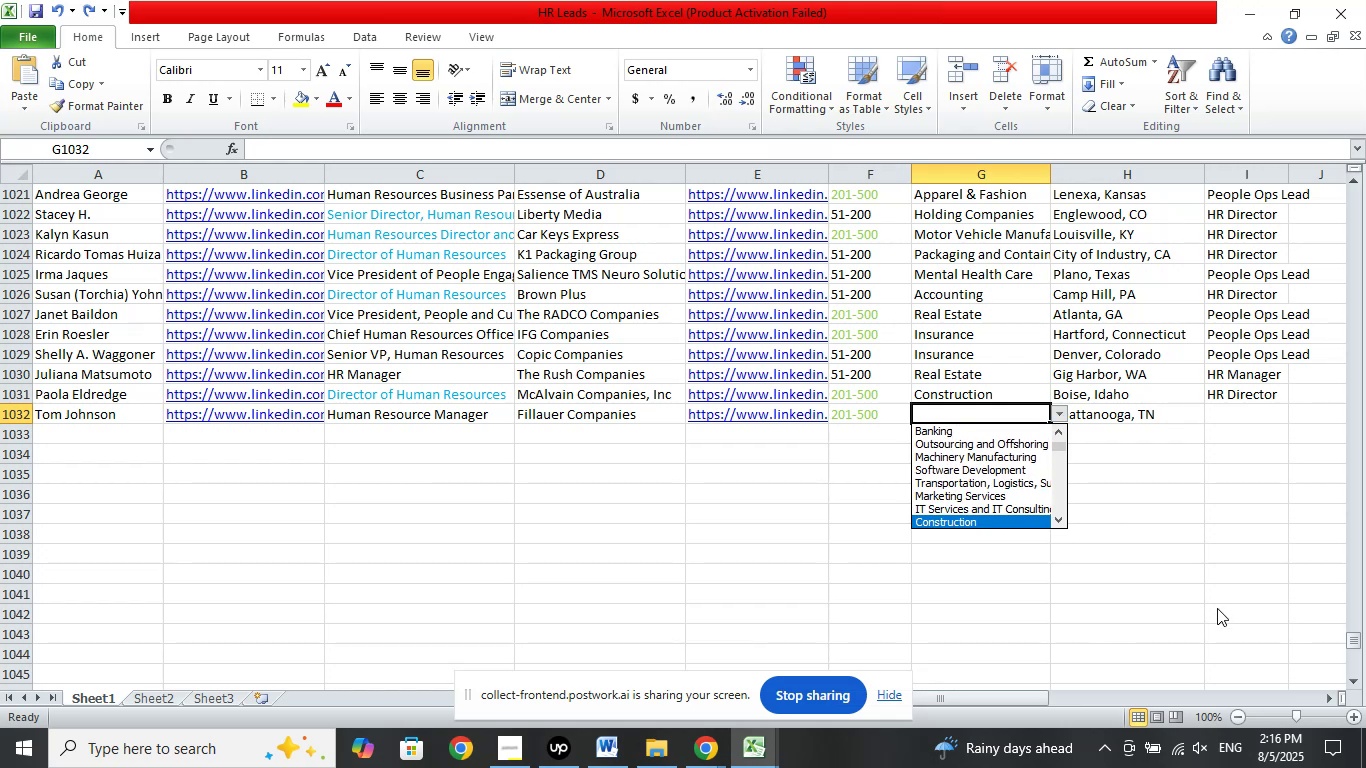 
key(ArrowDown)
 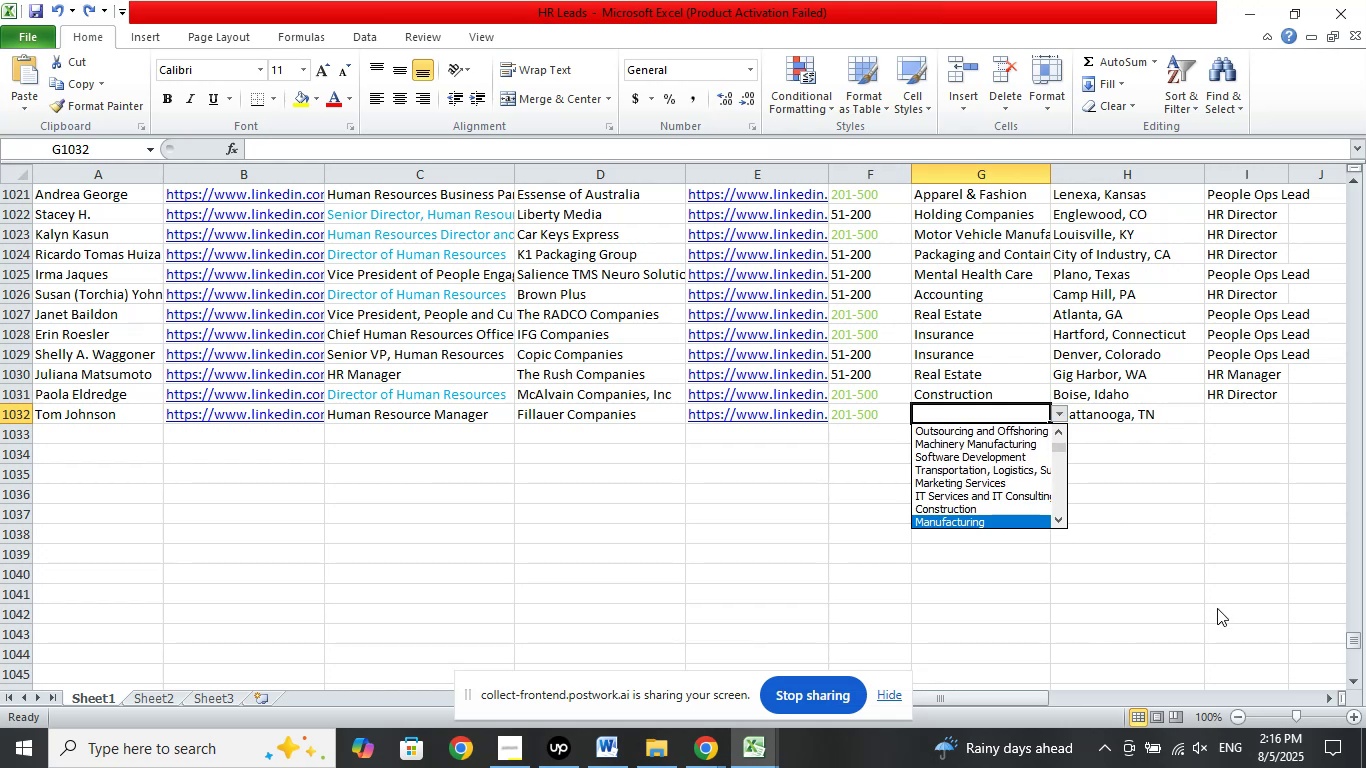 
key(ArrowDown)
 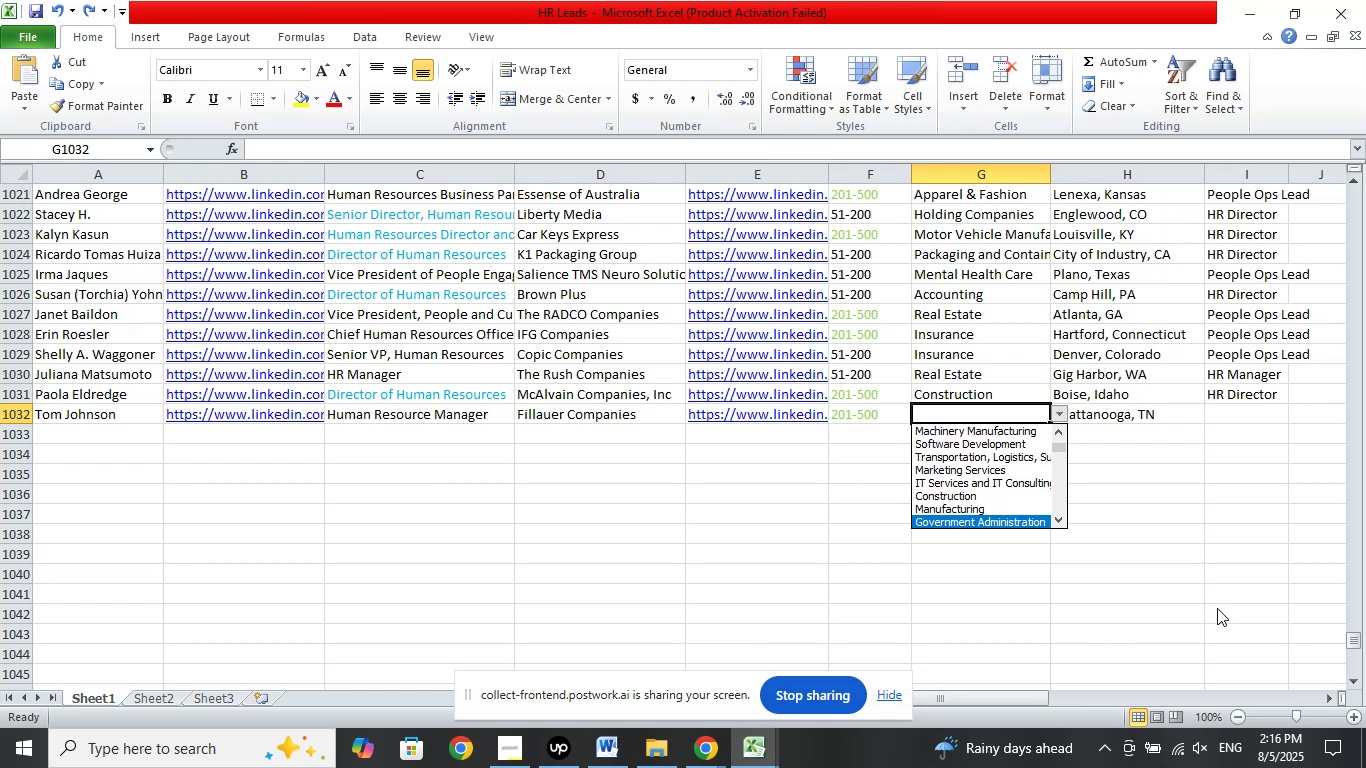 
key(ArrowDown)
 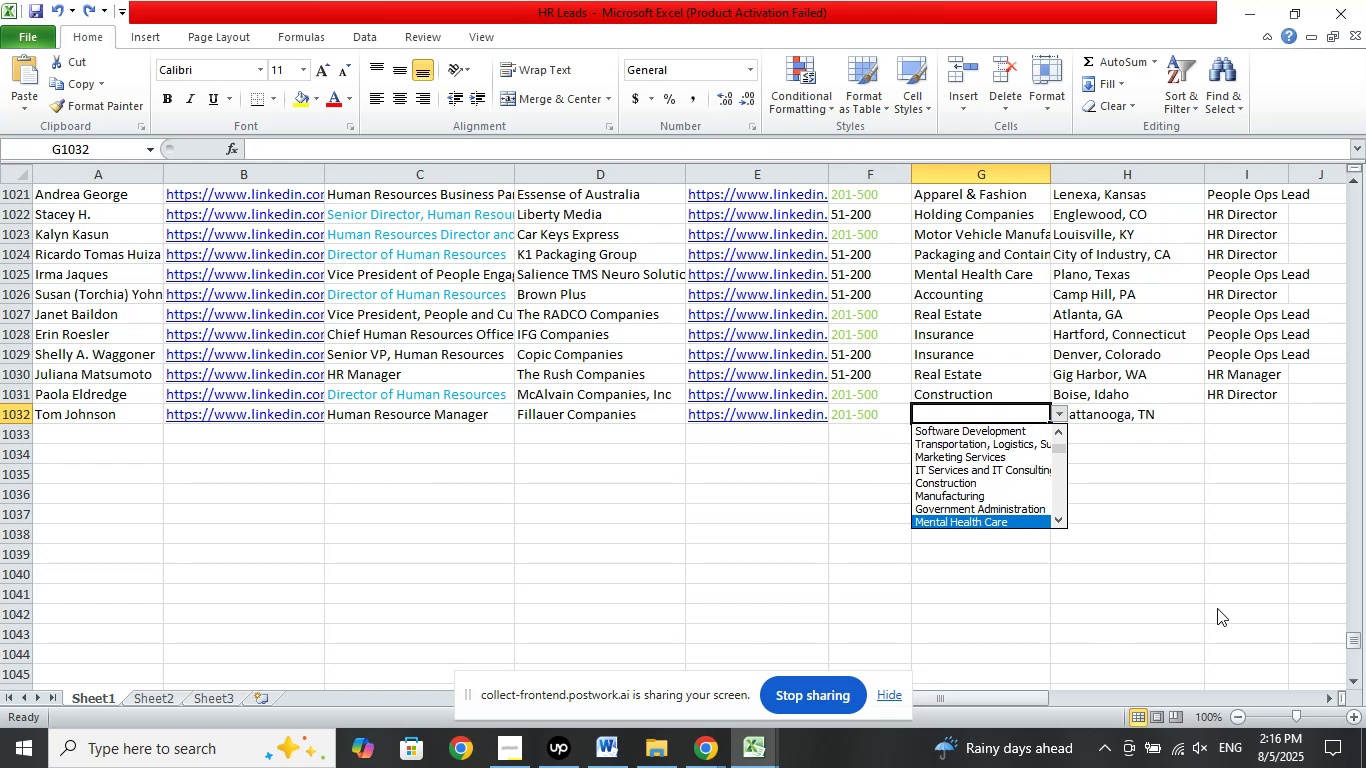 
key(ArrowDown)
 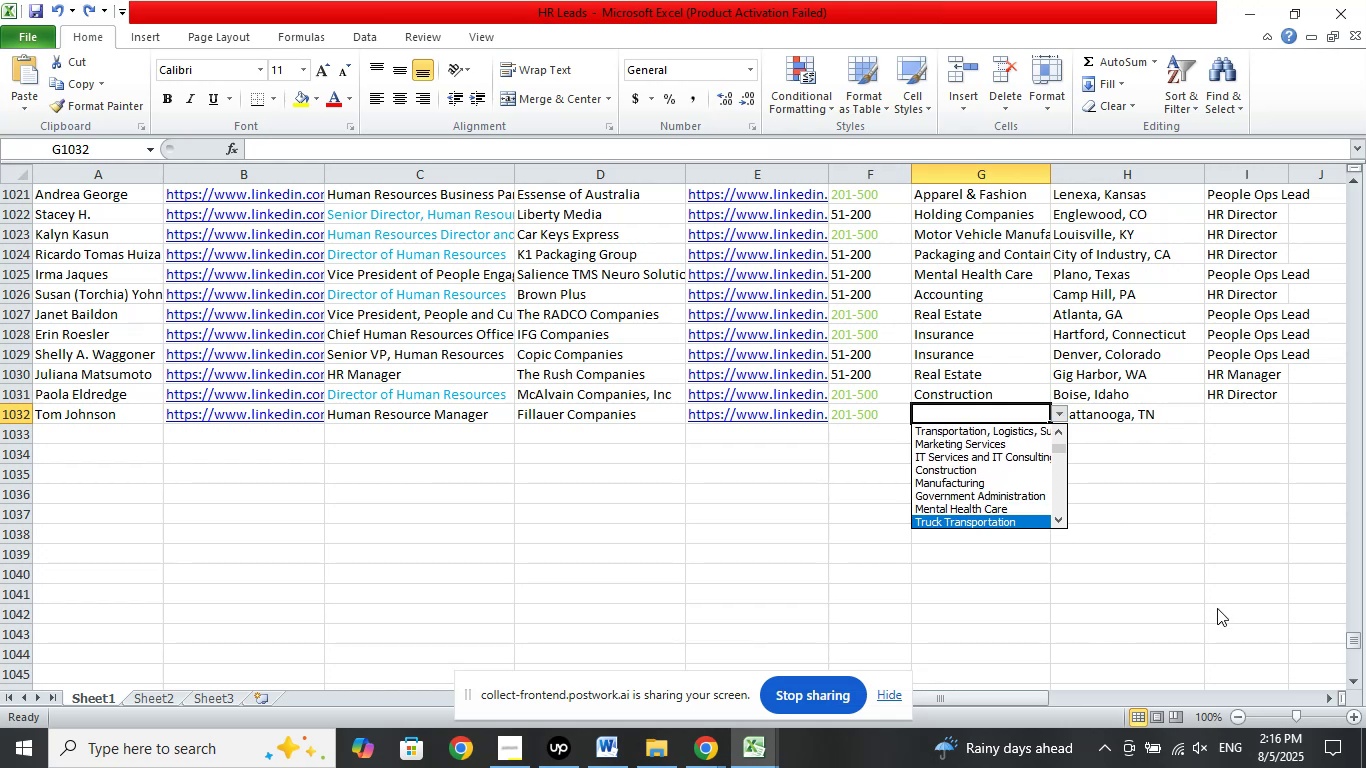 
key(ArrowDown)
 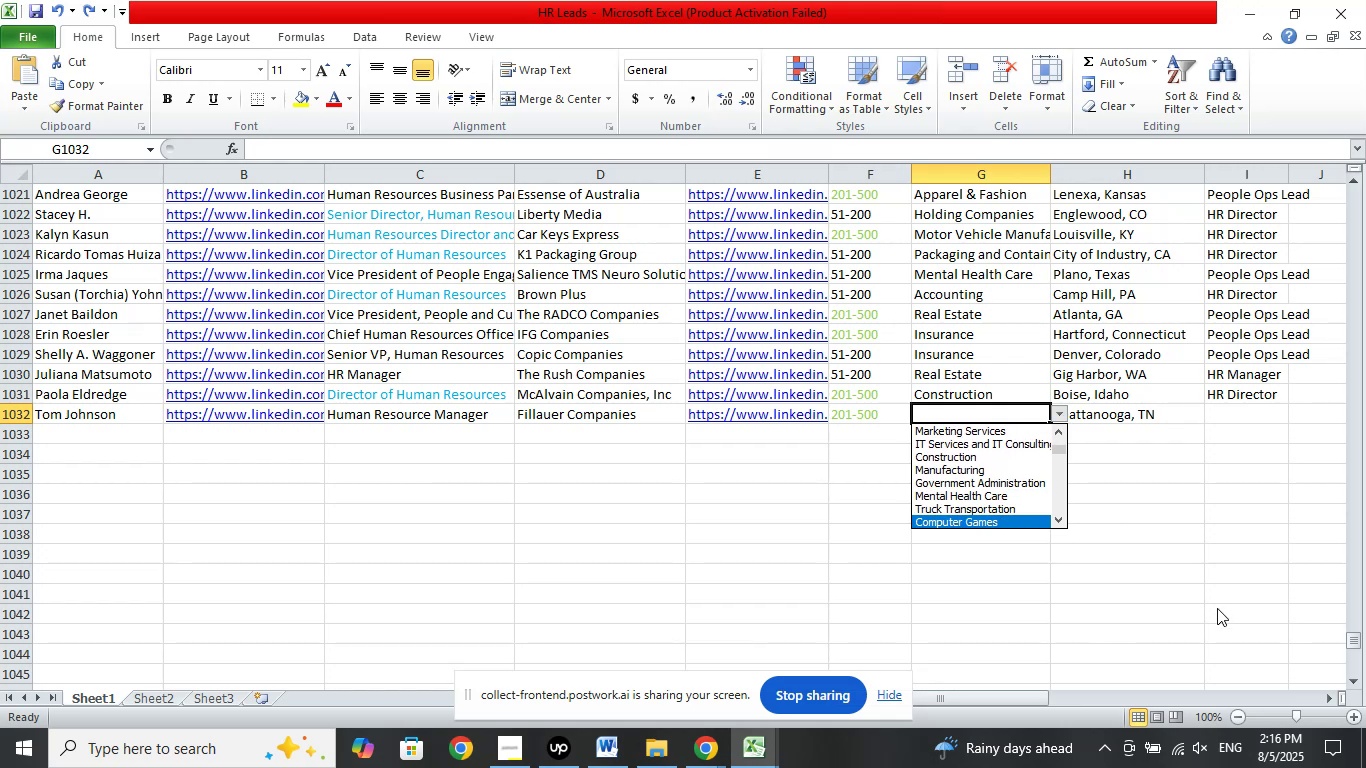 
key(ArrowDown)
 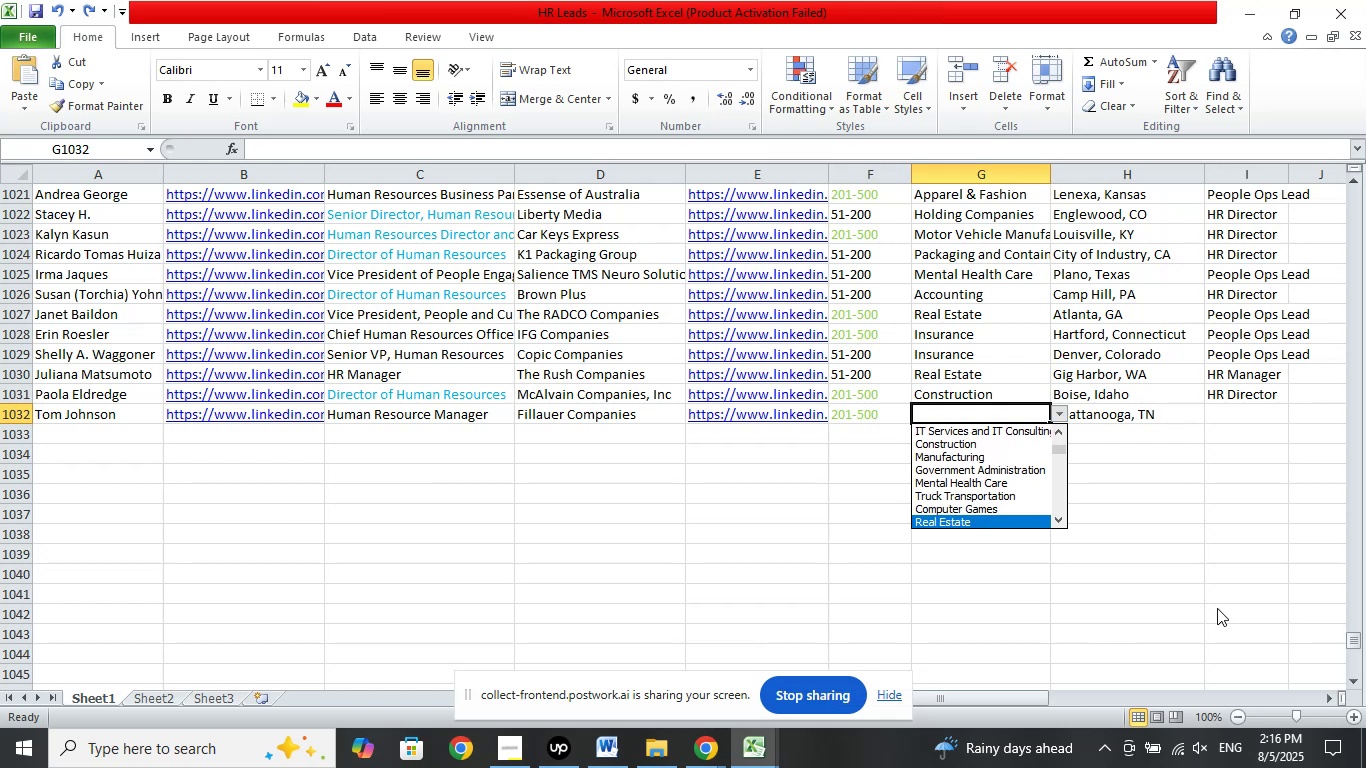 
key(ArrowDown)
 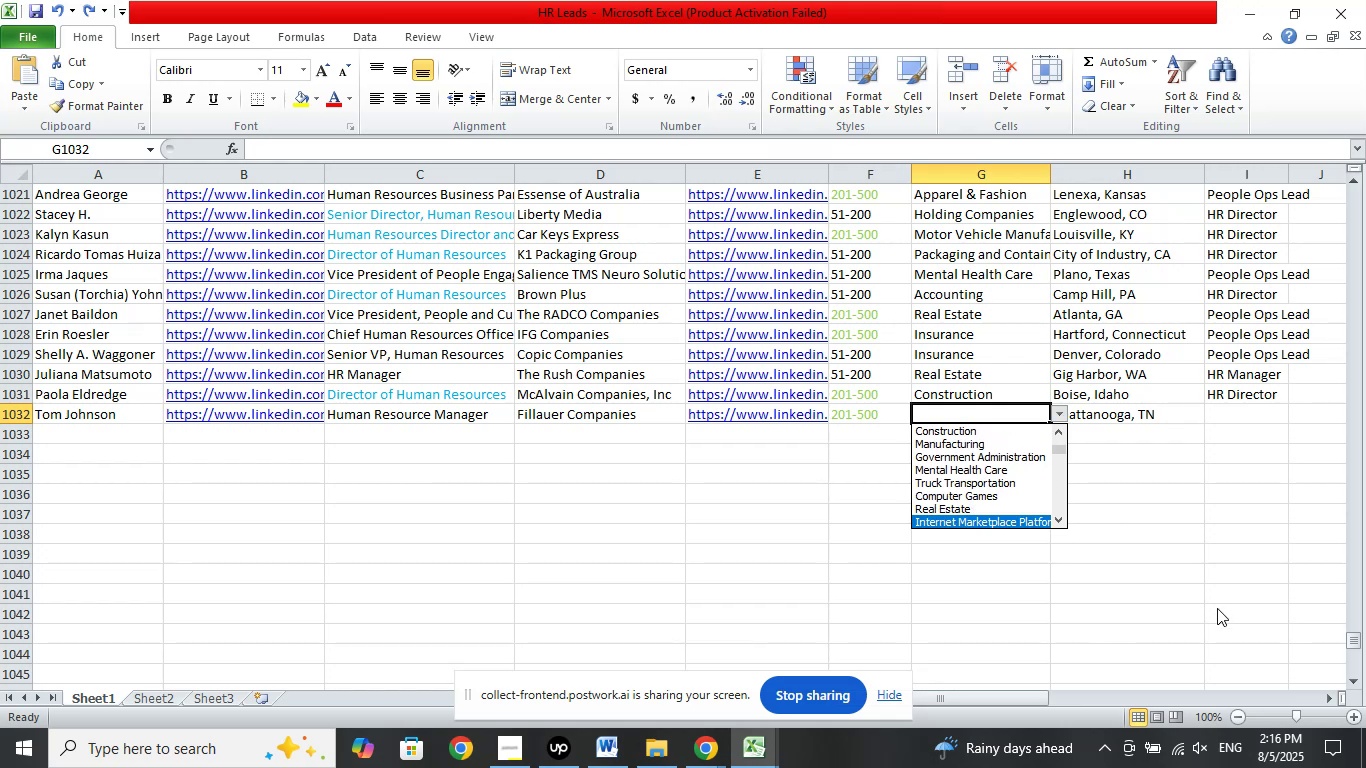 
key(ArrowDown)
 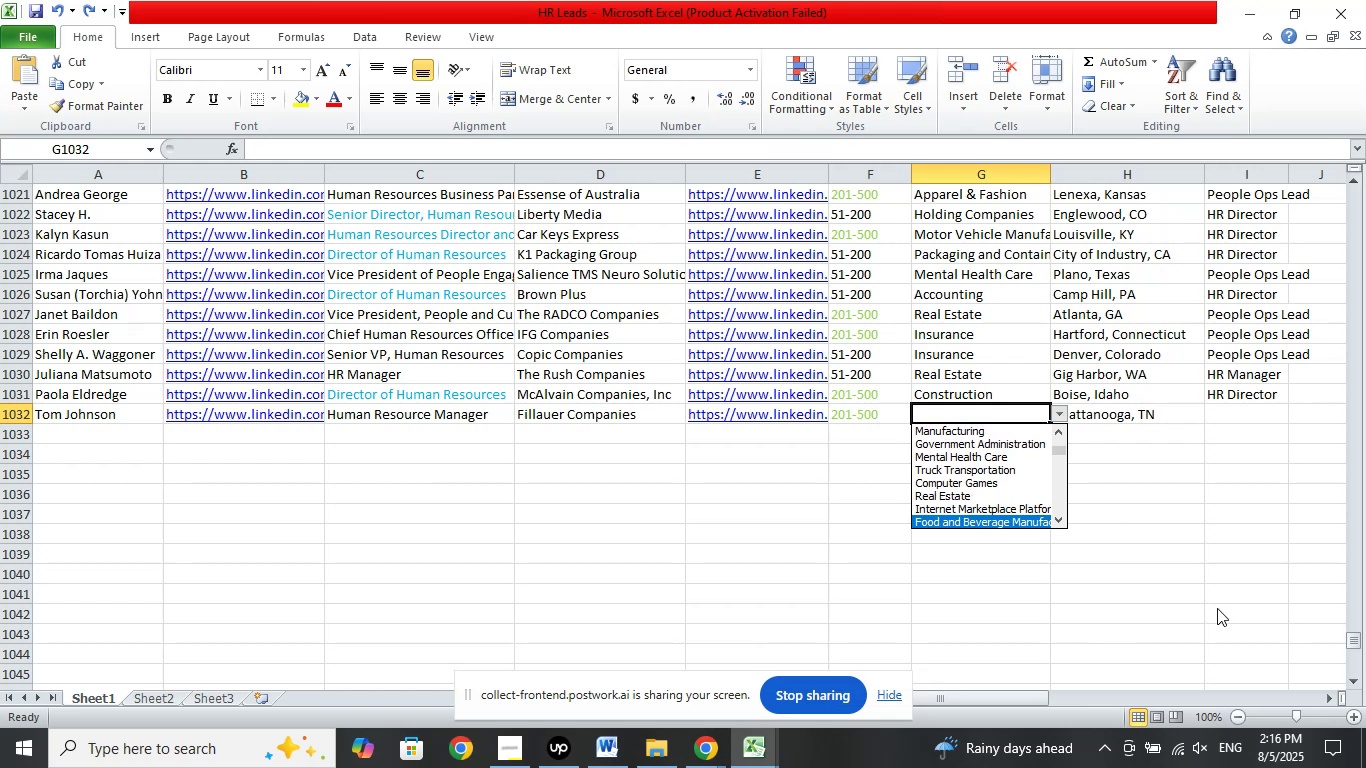 
key(ArrowDown)
 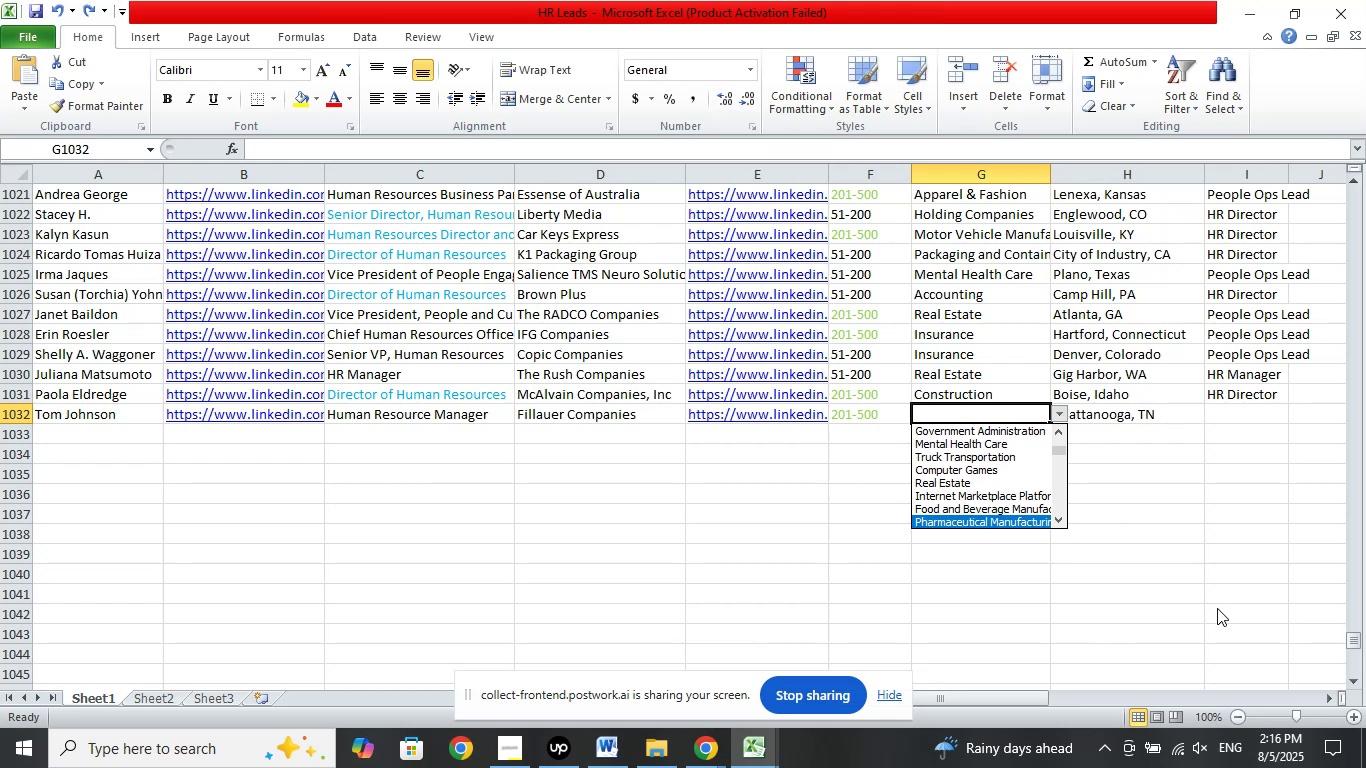 
key(ArrowDown)
 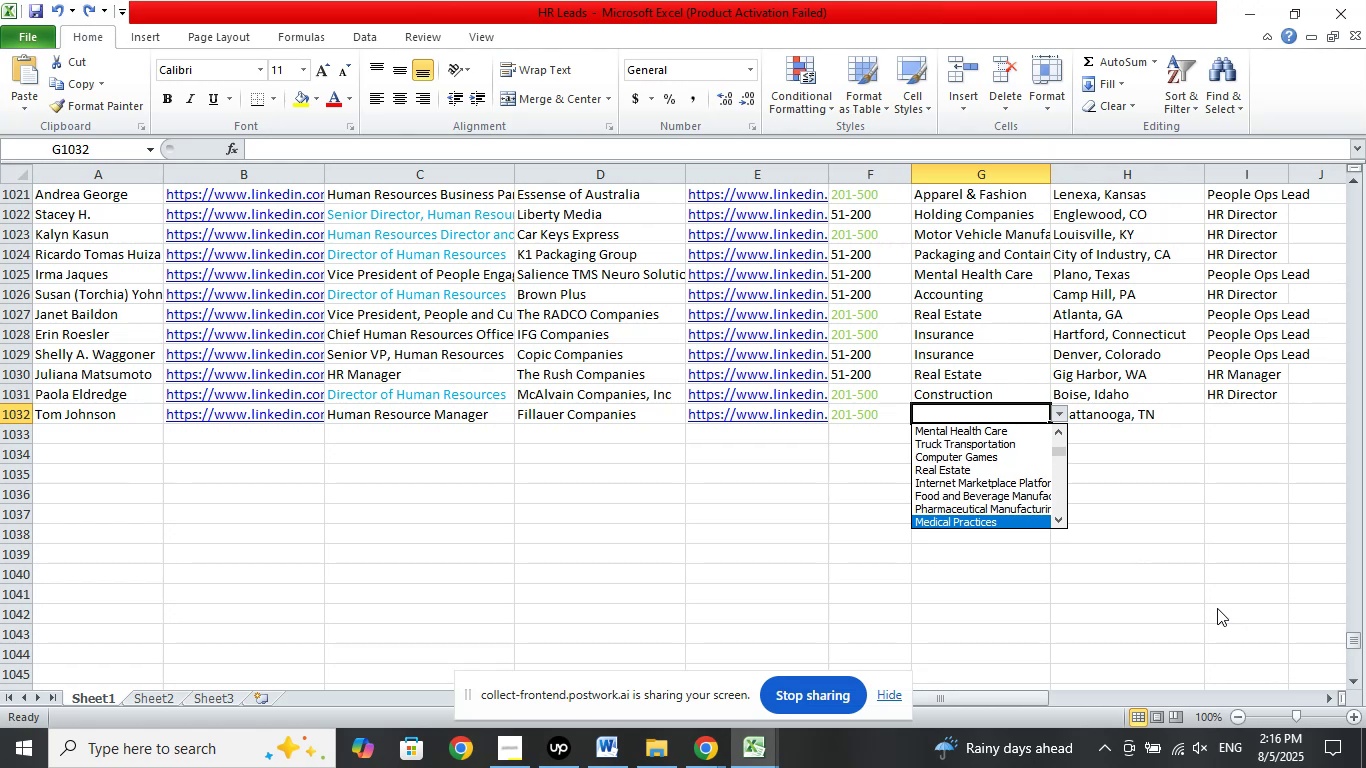 
key(ArrowDown)
 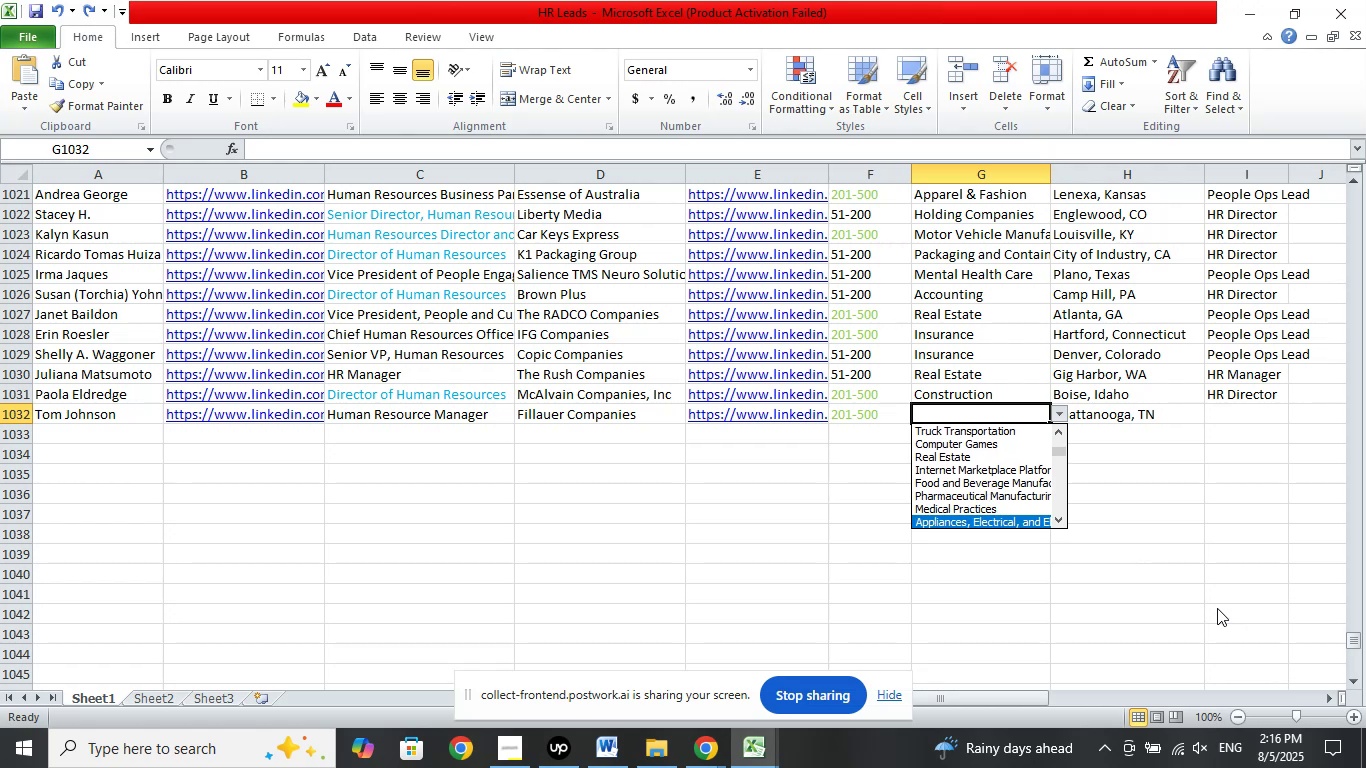 
key(ArrowDown)
 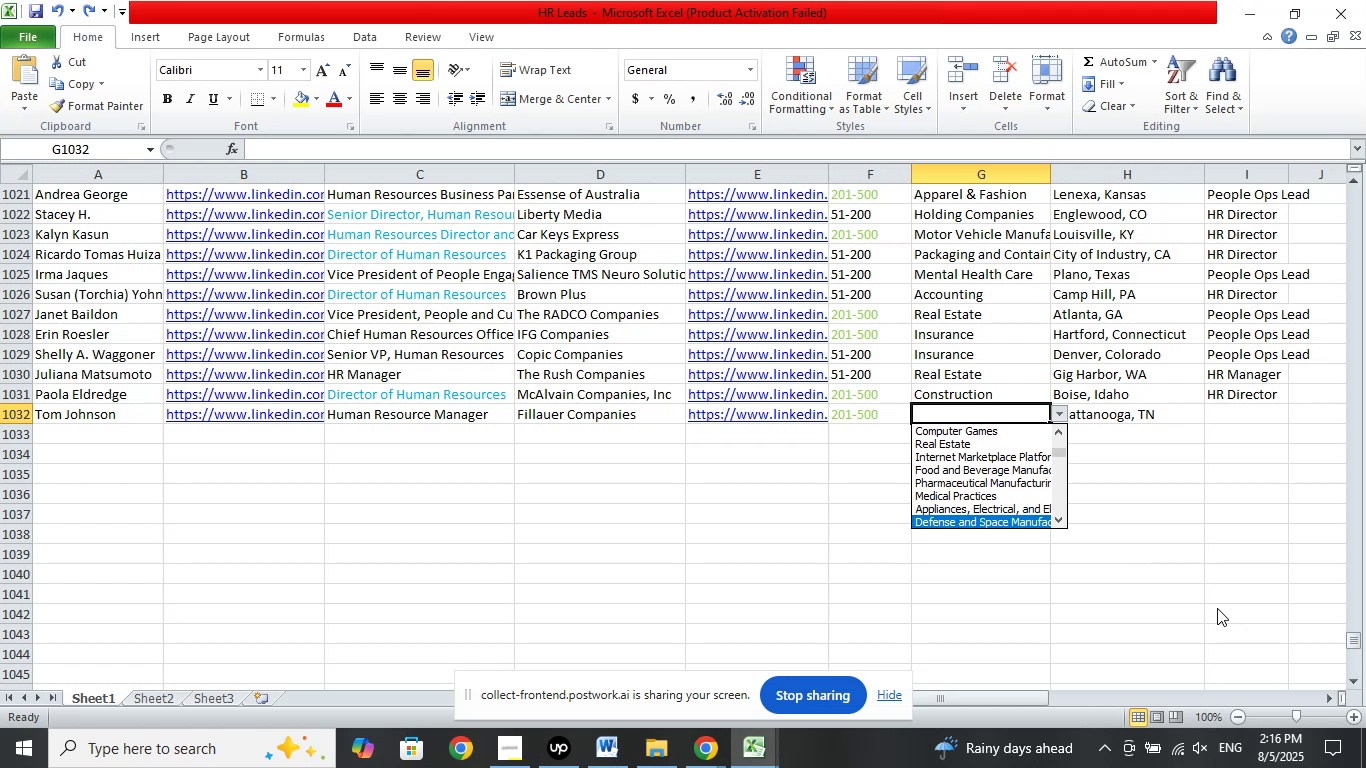 
key(ArrowDown)
 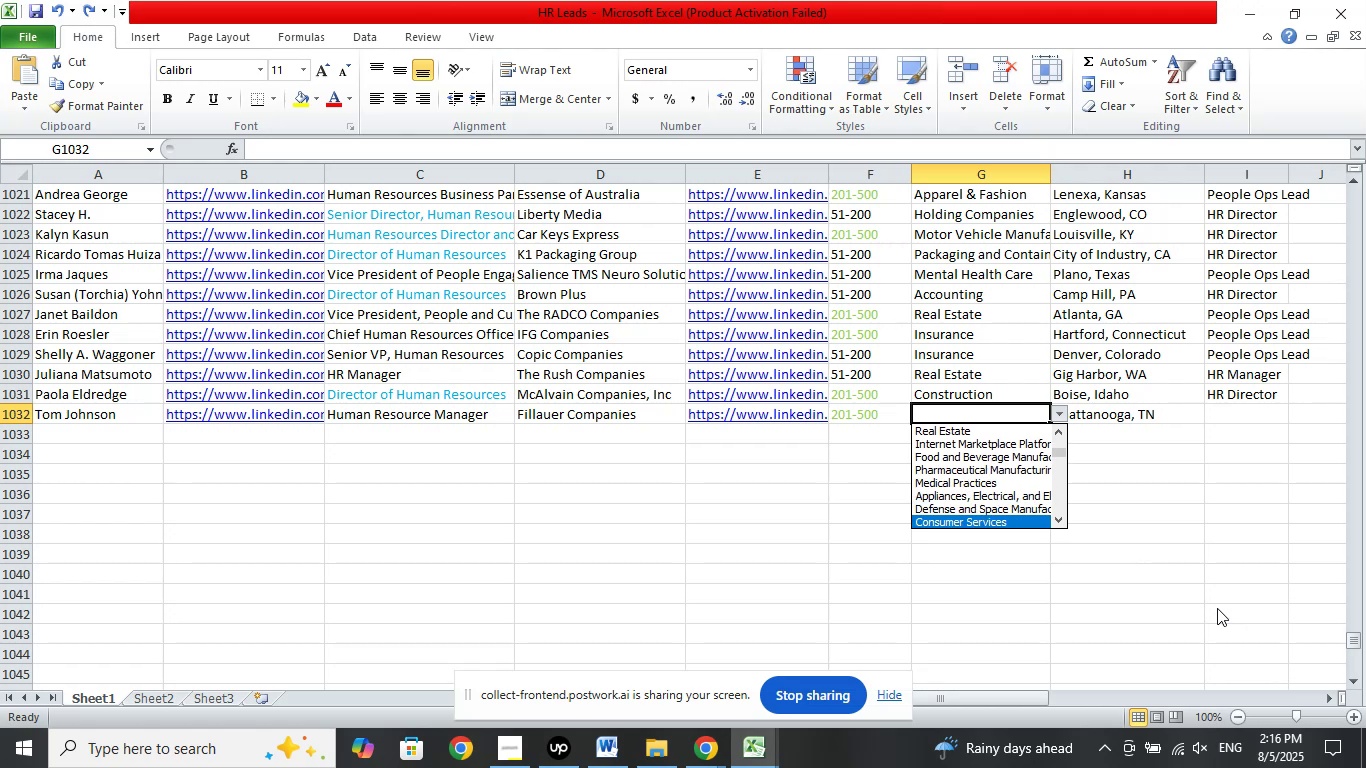 
key(ArrowDown)
 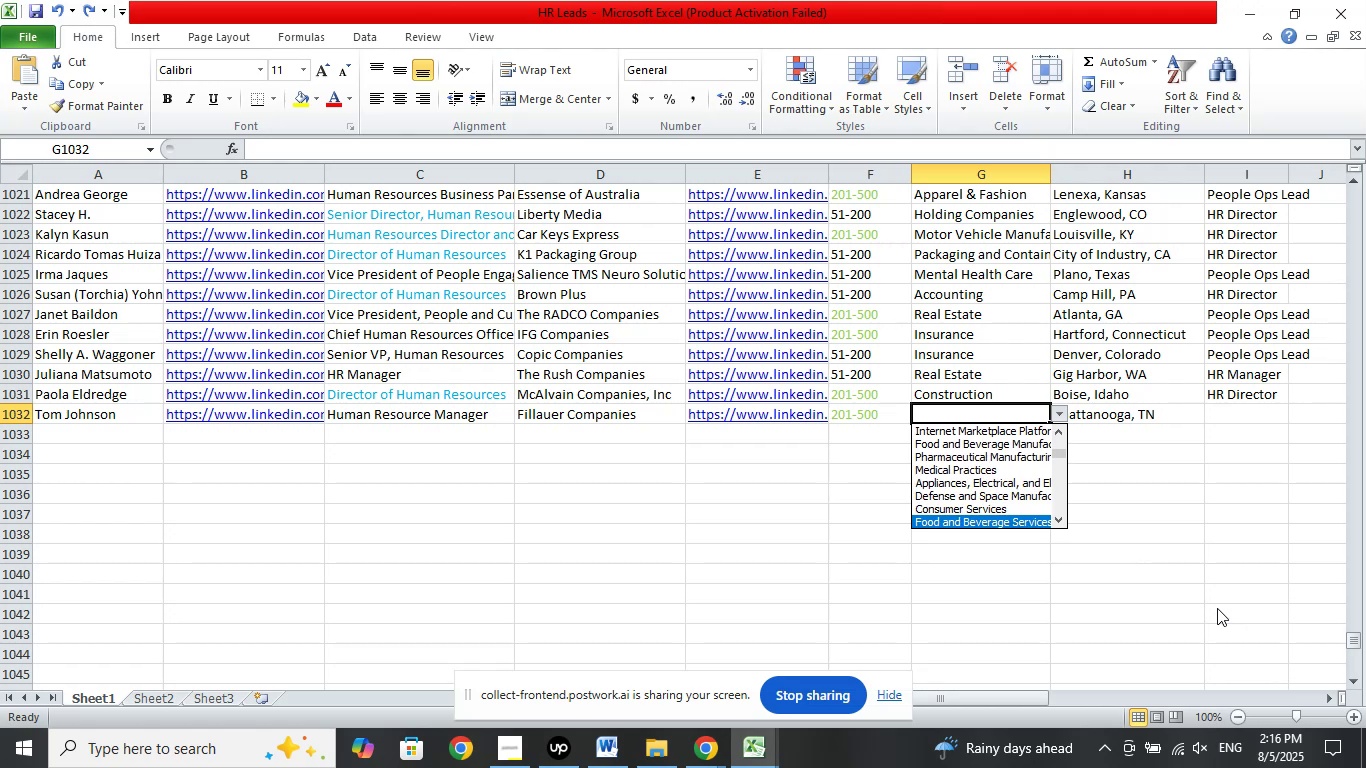 
key(ArrowDown)
 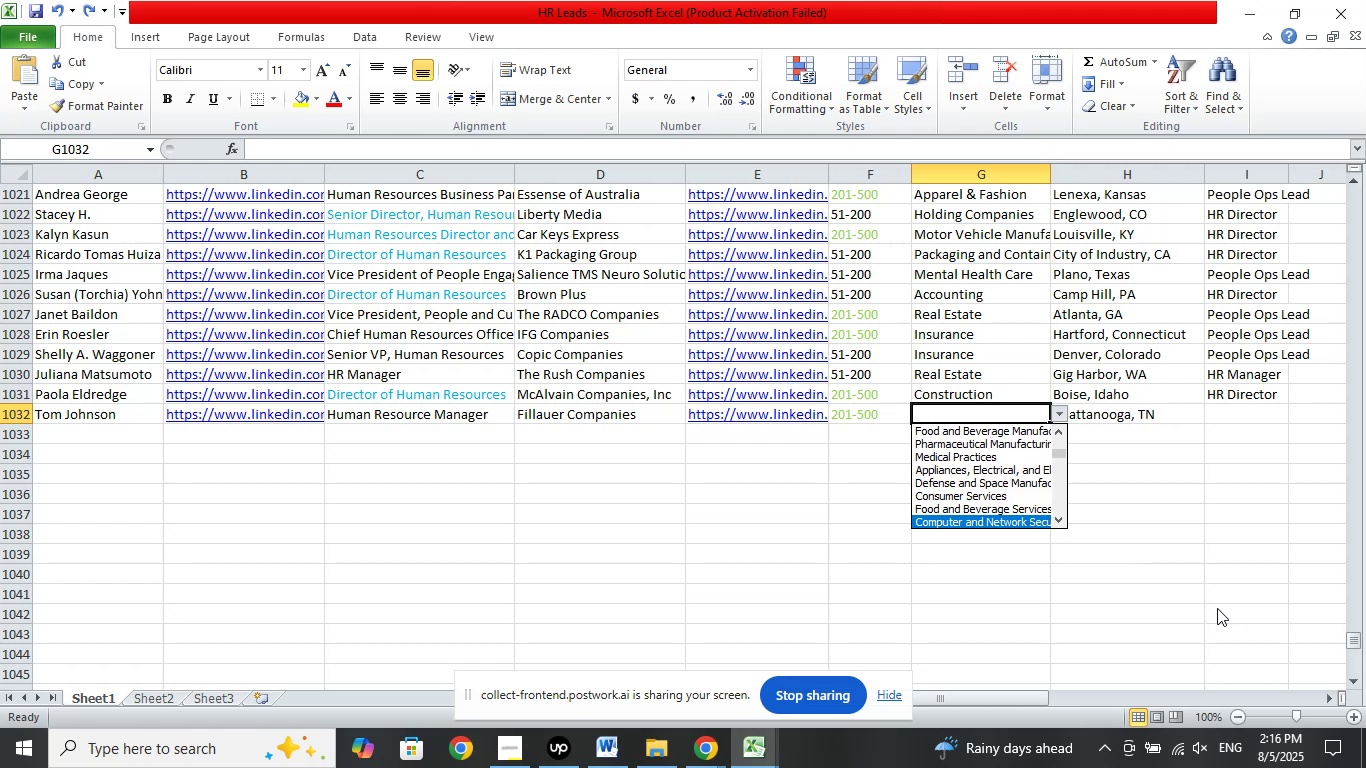 
key(ArrowDown)
 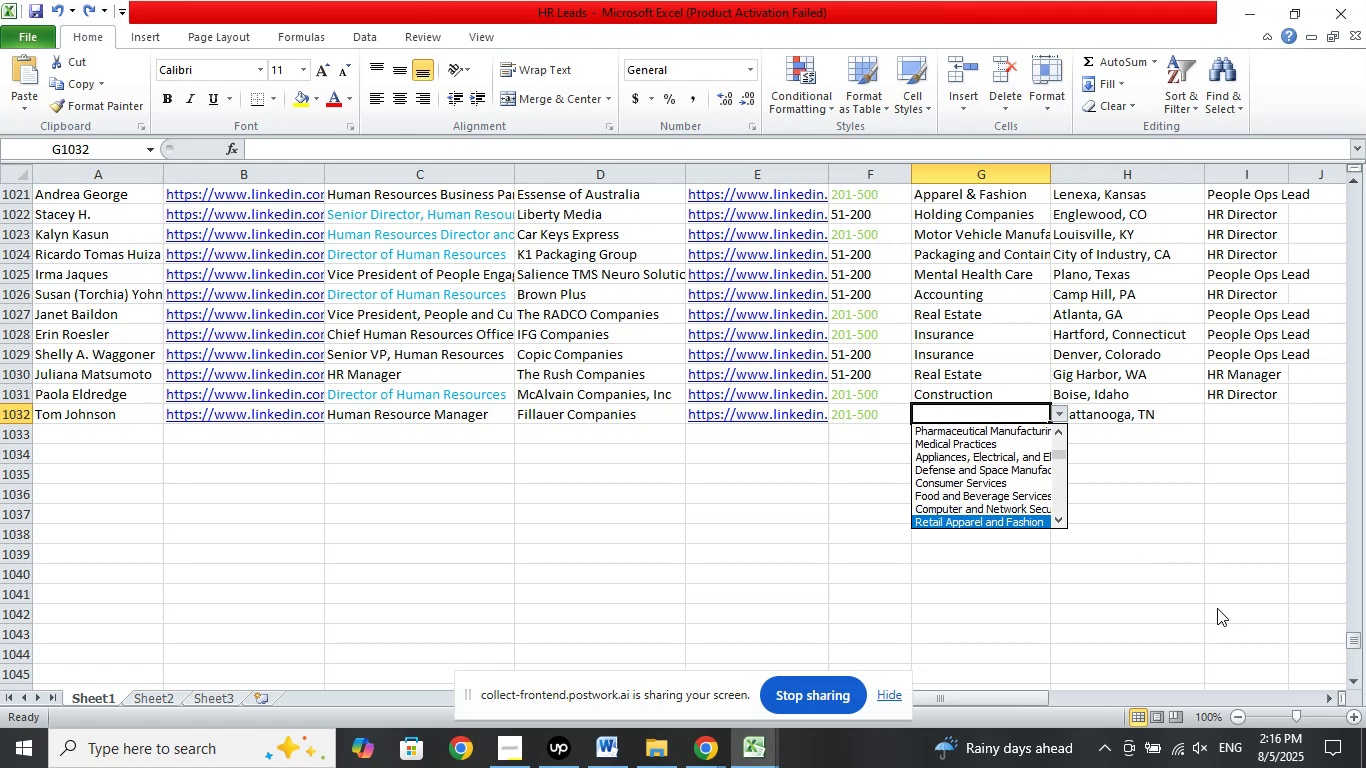 
key(ArrowDown)
 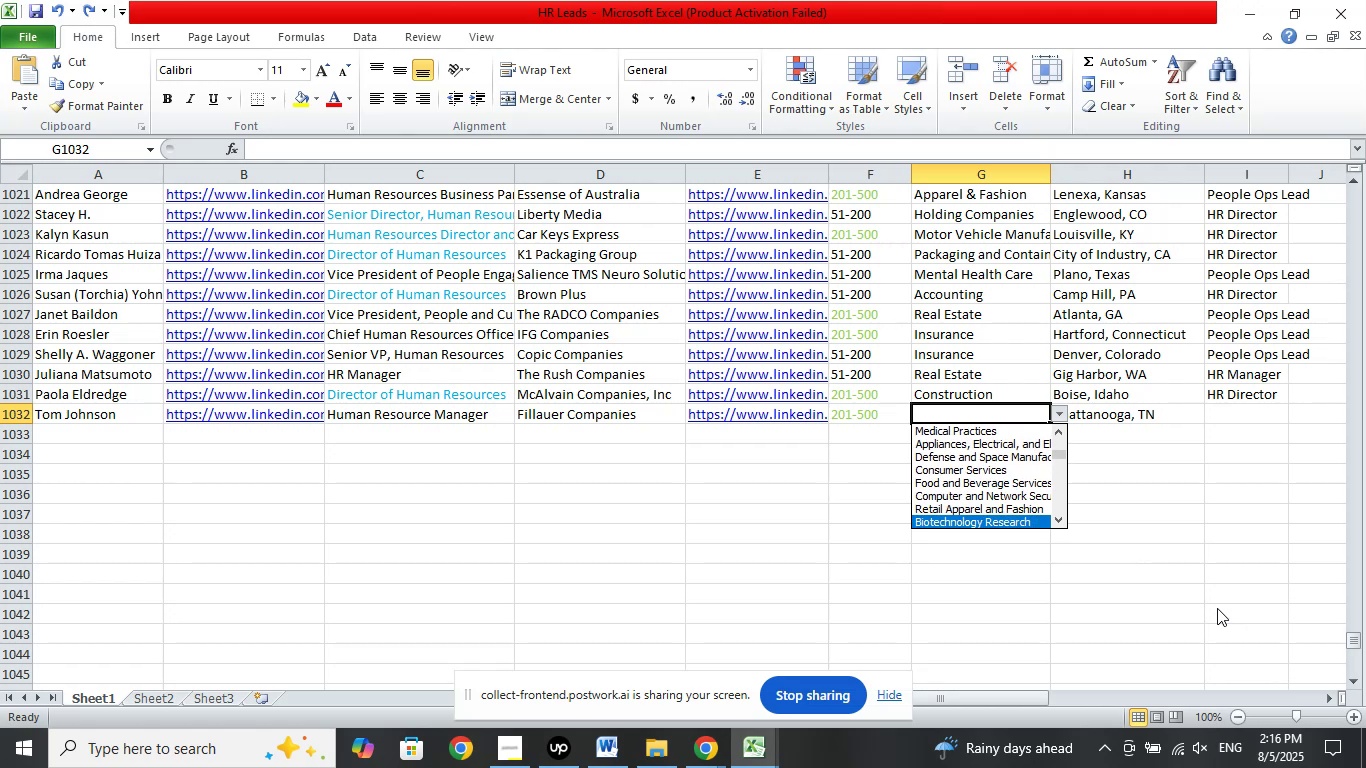 
key(ArrowDown)
 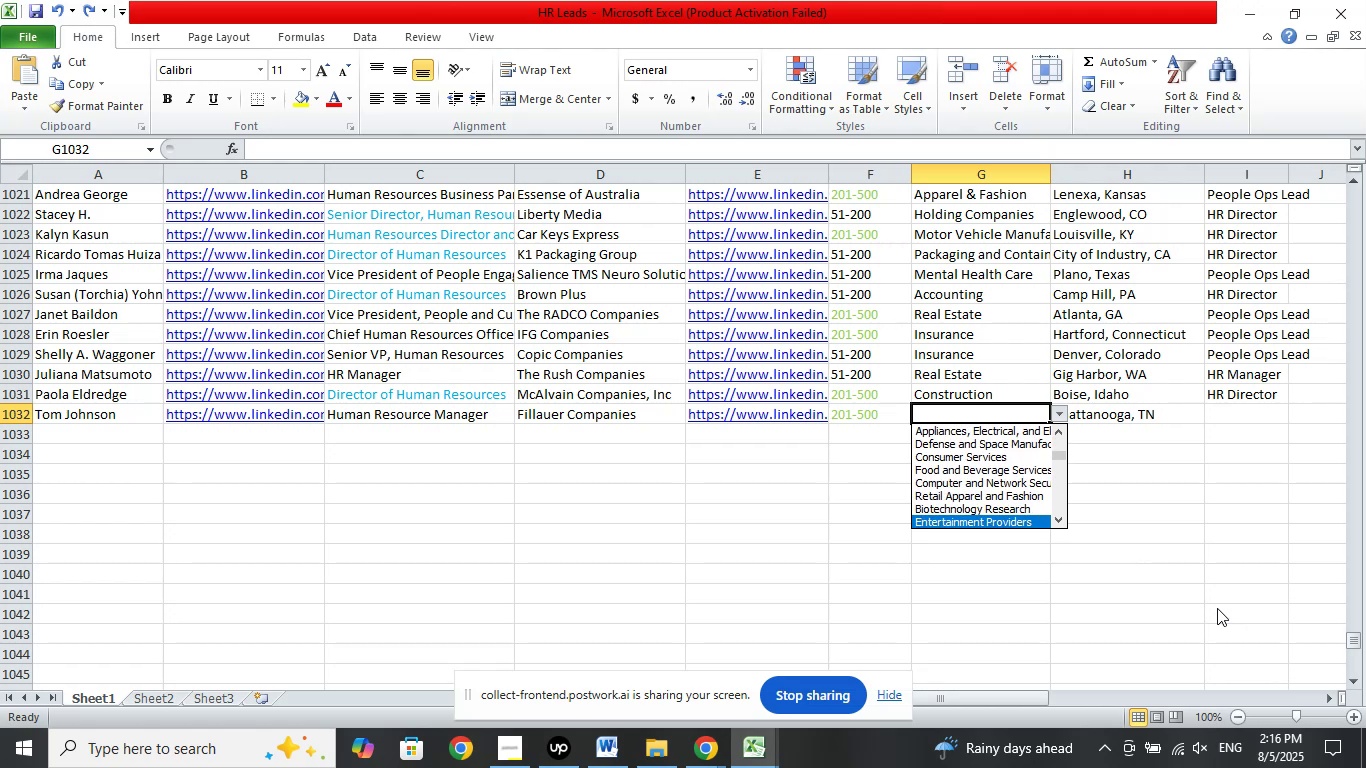 
key(ArrowDown)
 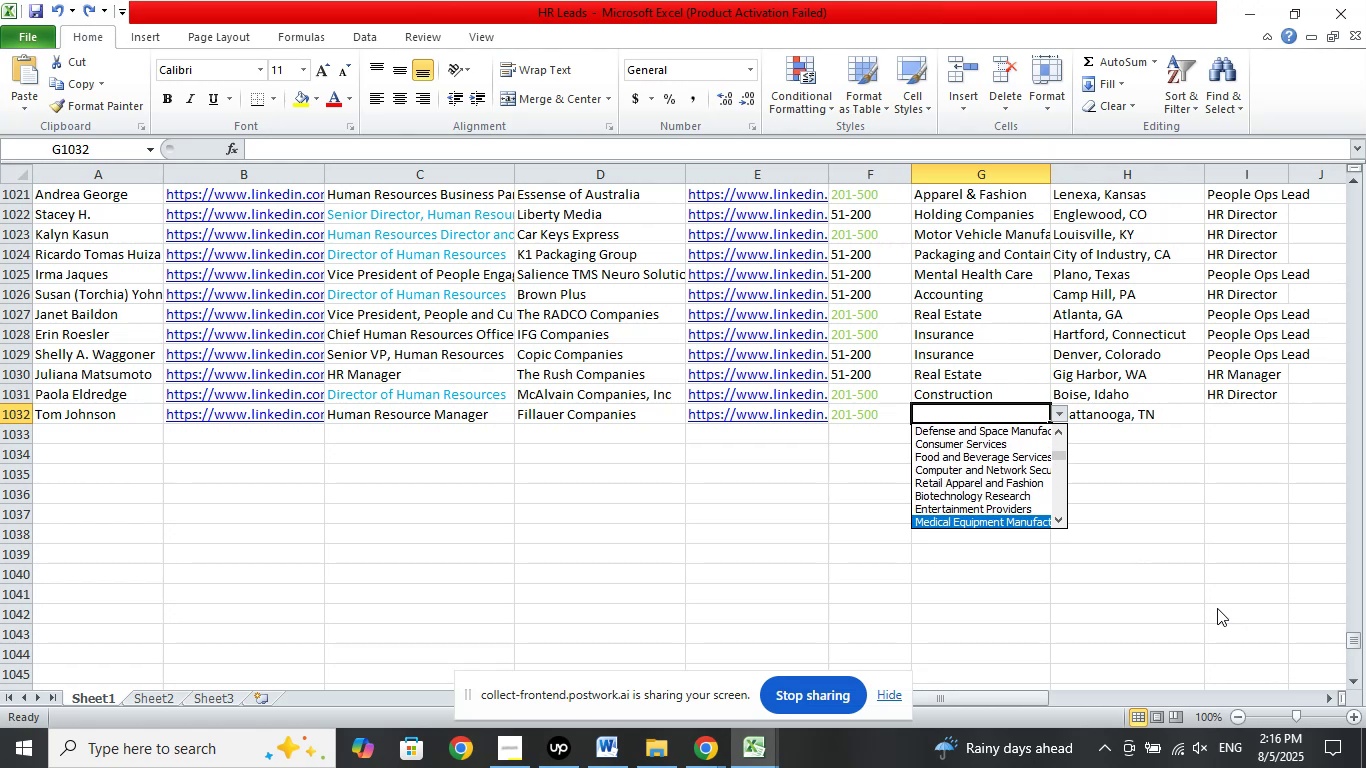 
key(ArrowDown)
 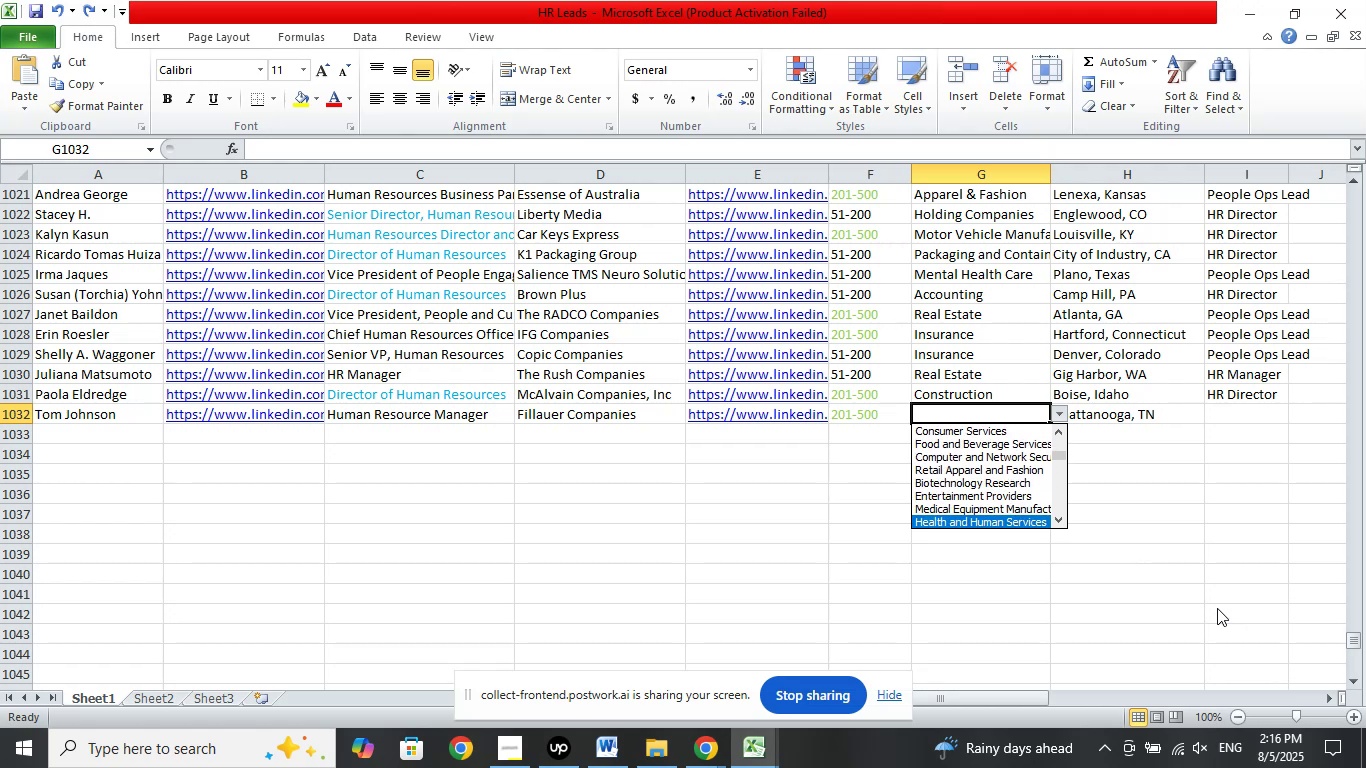 
key(ArrowUp)
 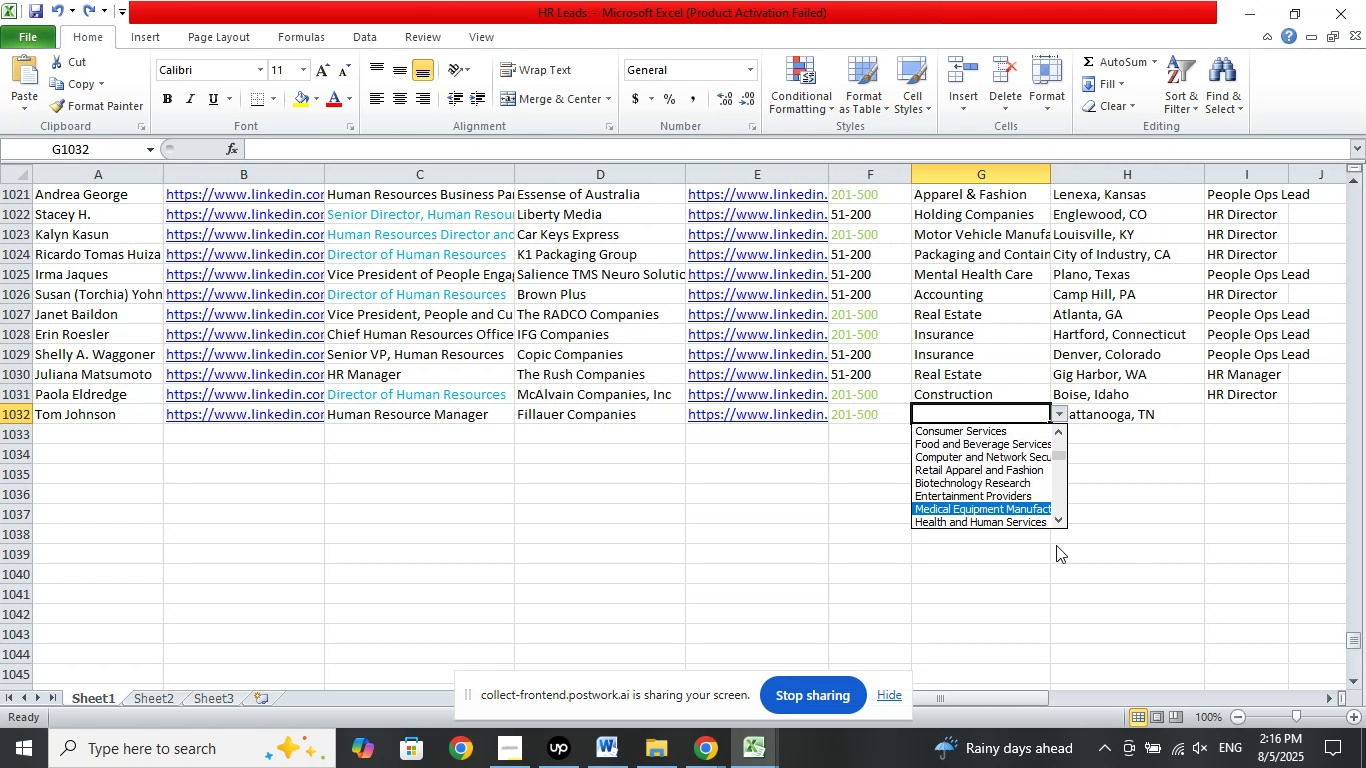 
left_click([1002, 505])
 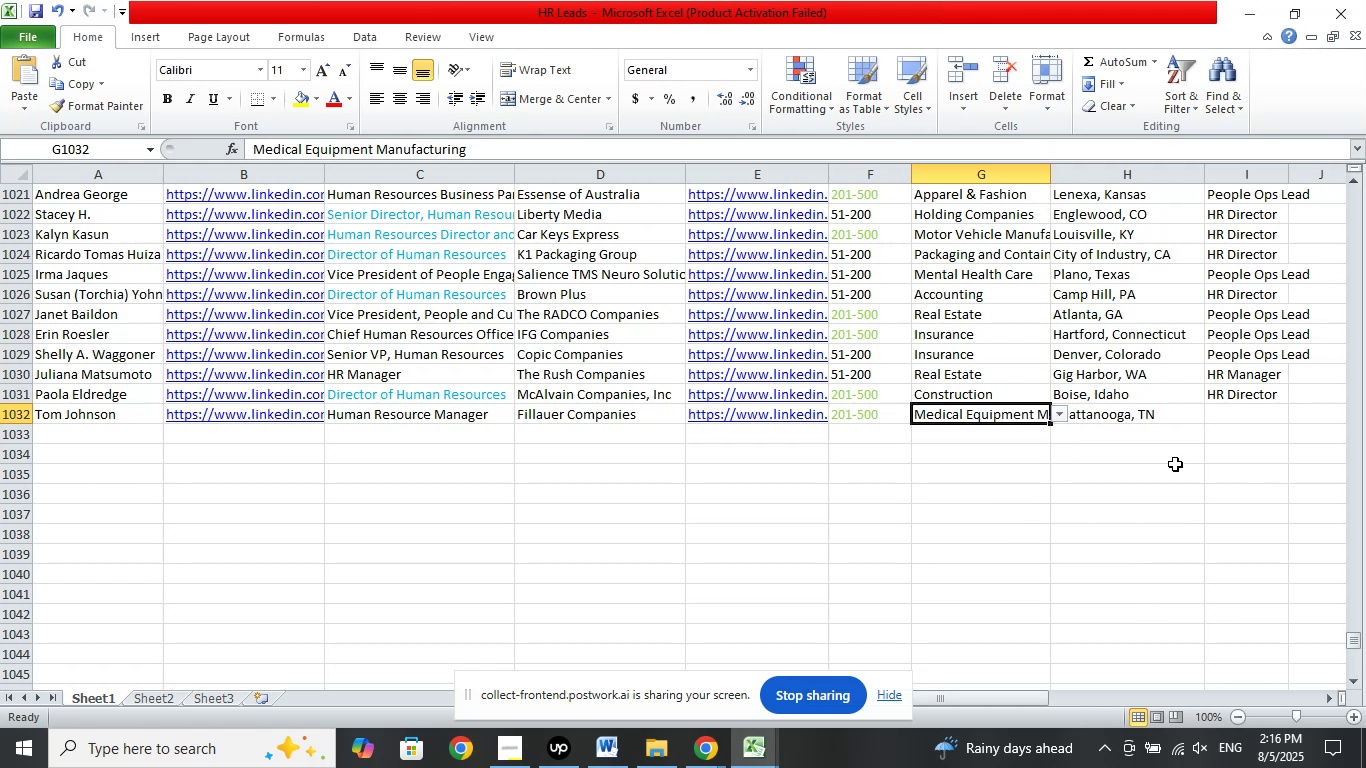 
left_click_drag(start_coordinate=[1237, 407], to_coordinate=[1243, 404])
 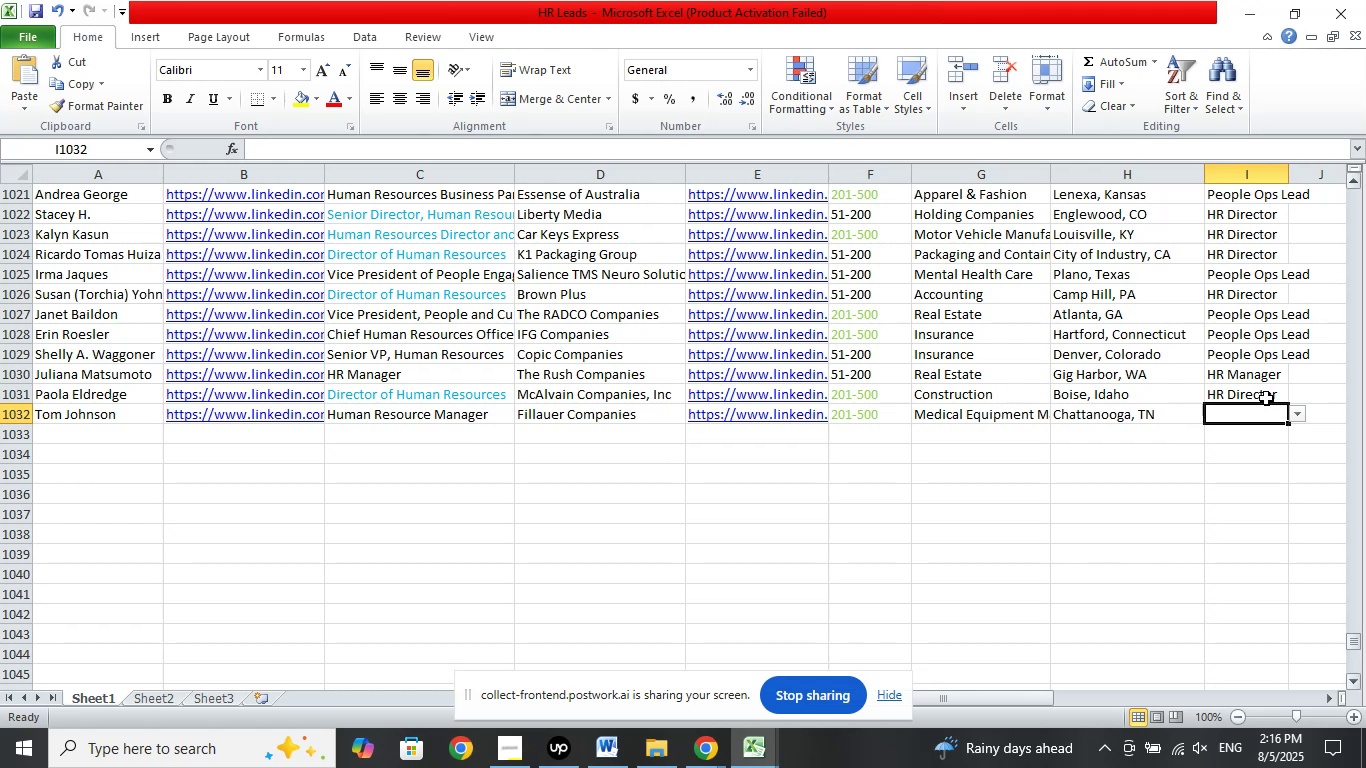 
left_click([1296, 414])
 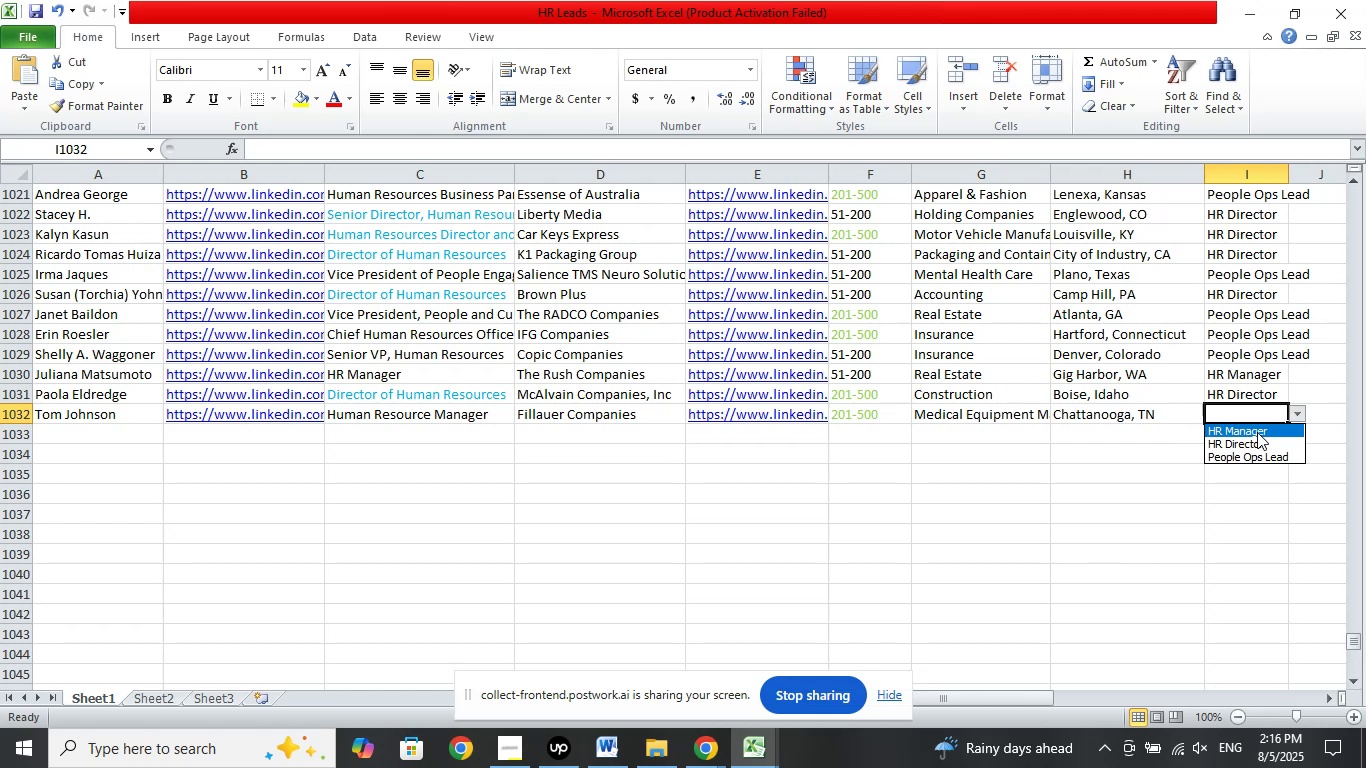 
left_click([1257, 432])
 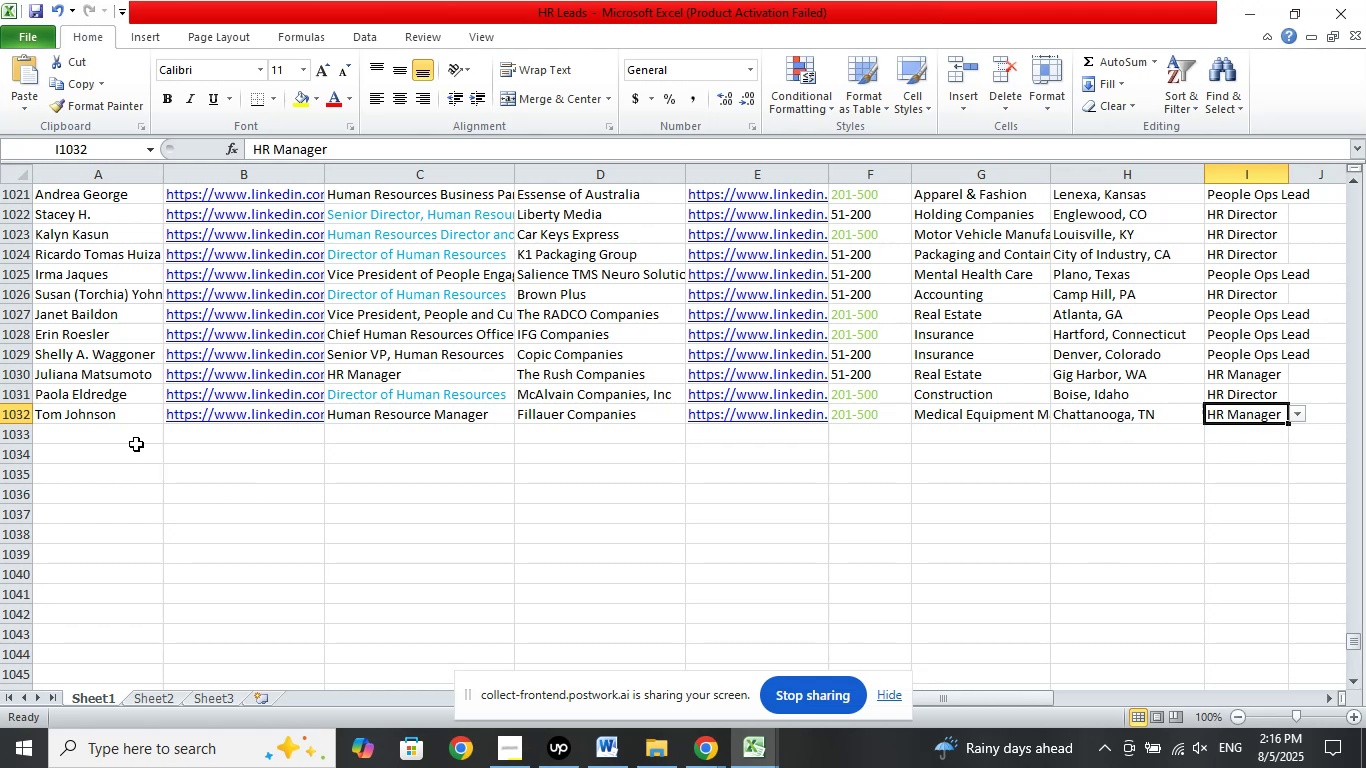 
left_click([117, 438])
 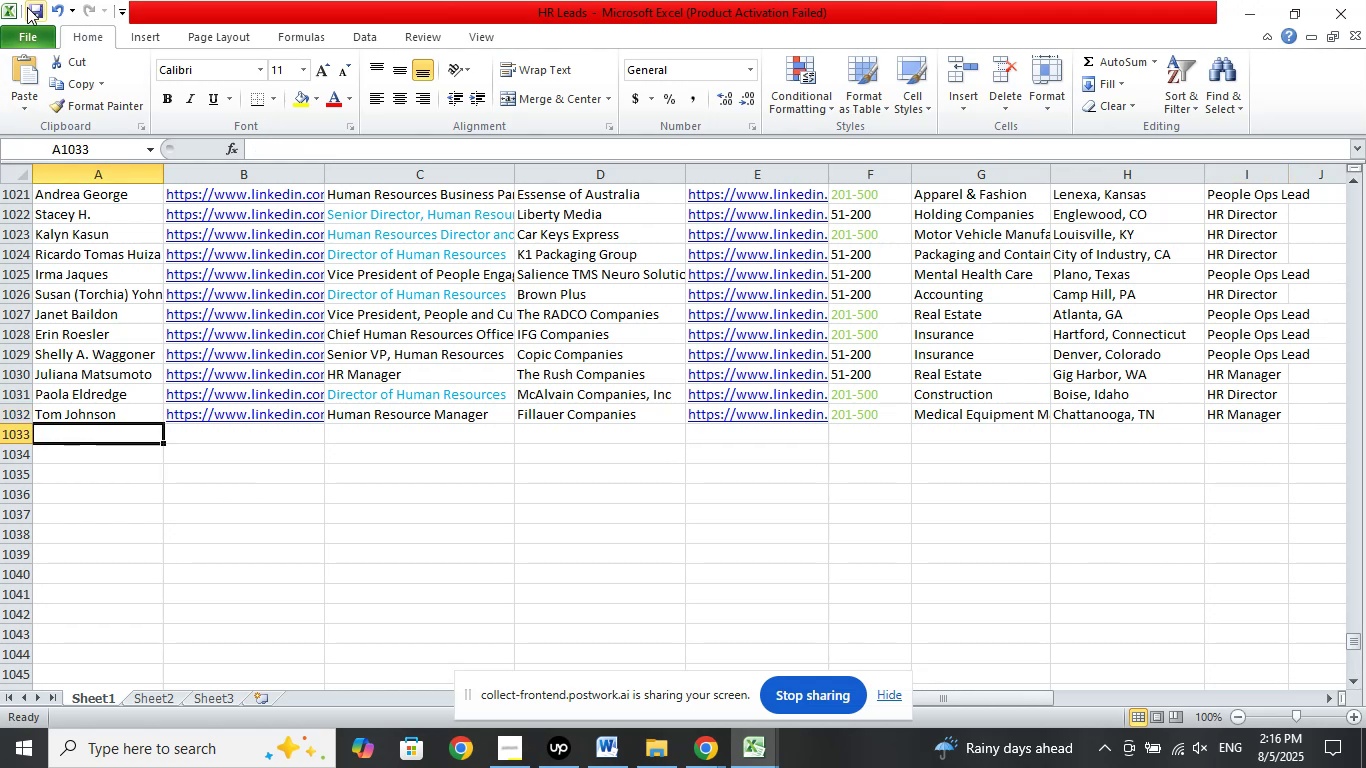 
left_click([36, 11])
 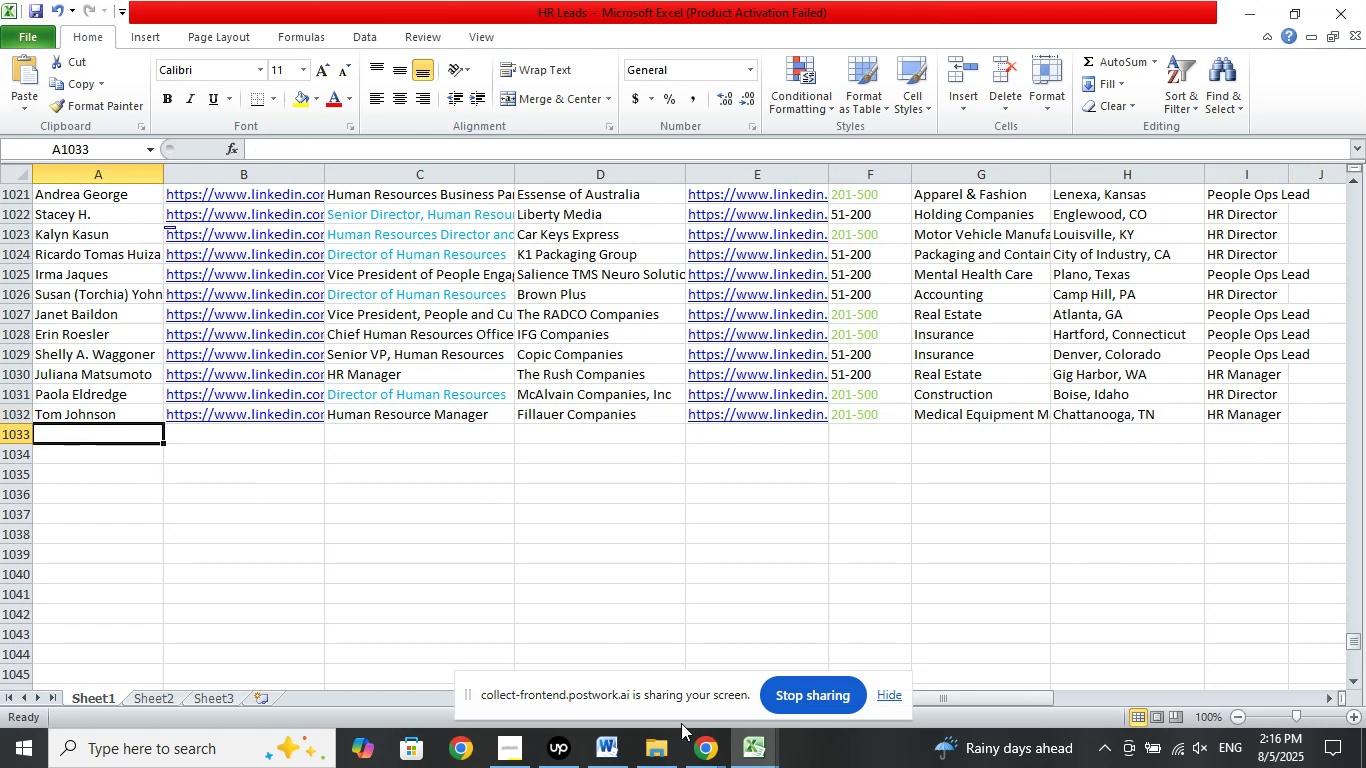 
left_click([692, 742])
 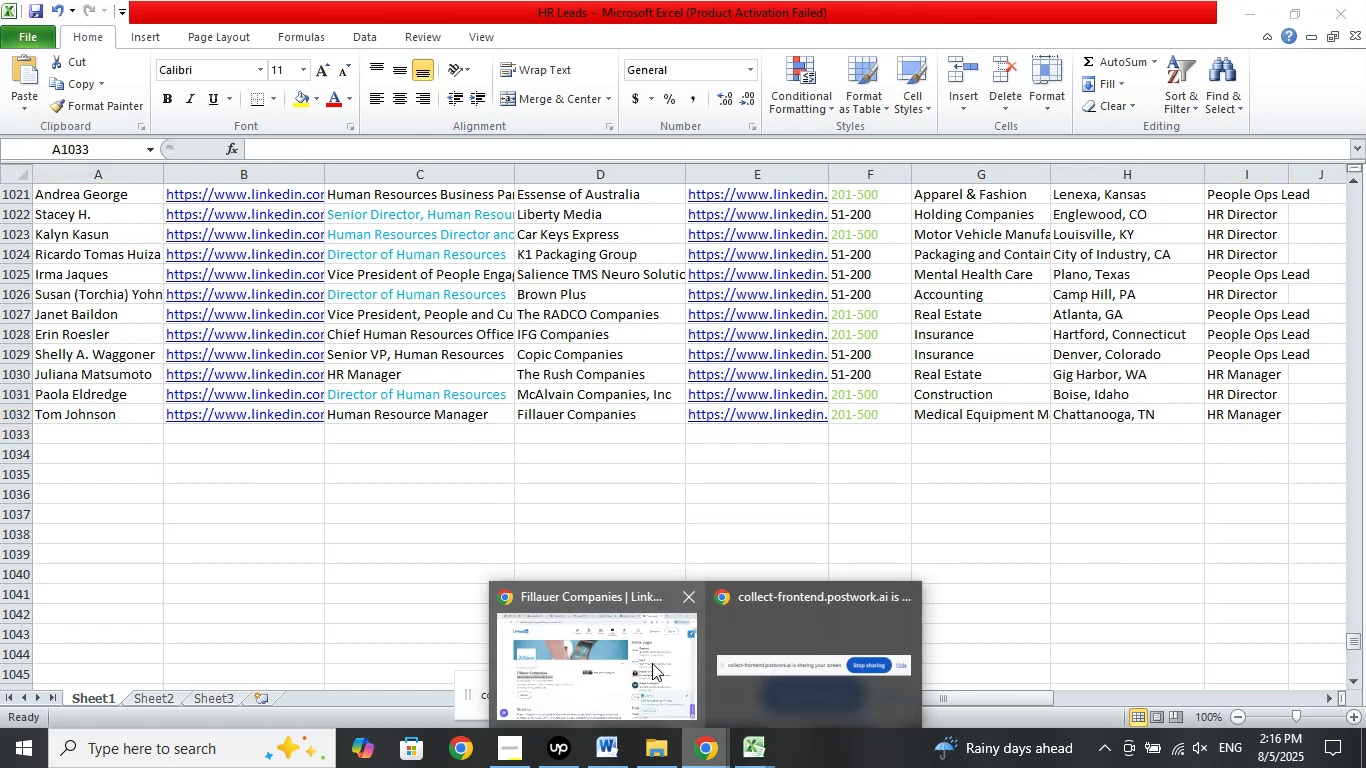 
double_click([652, 663])
 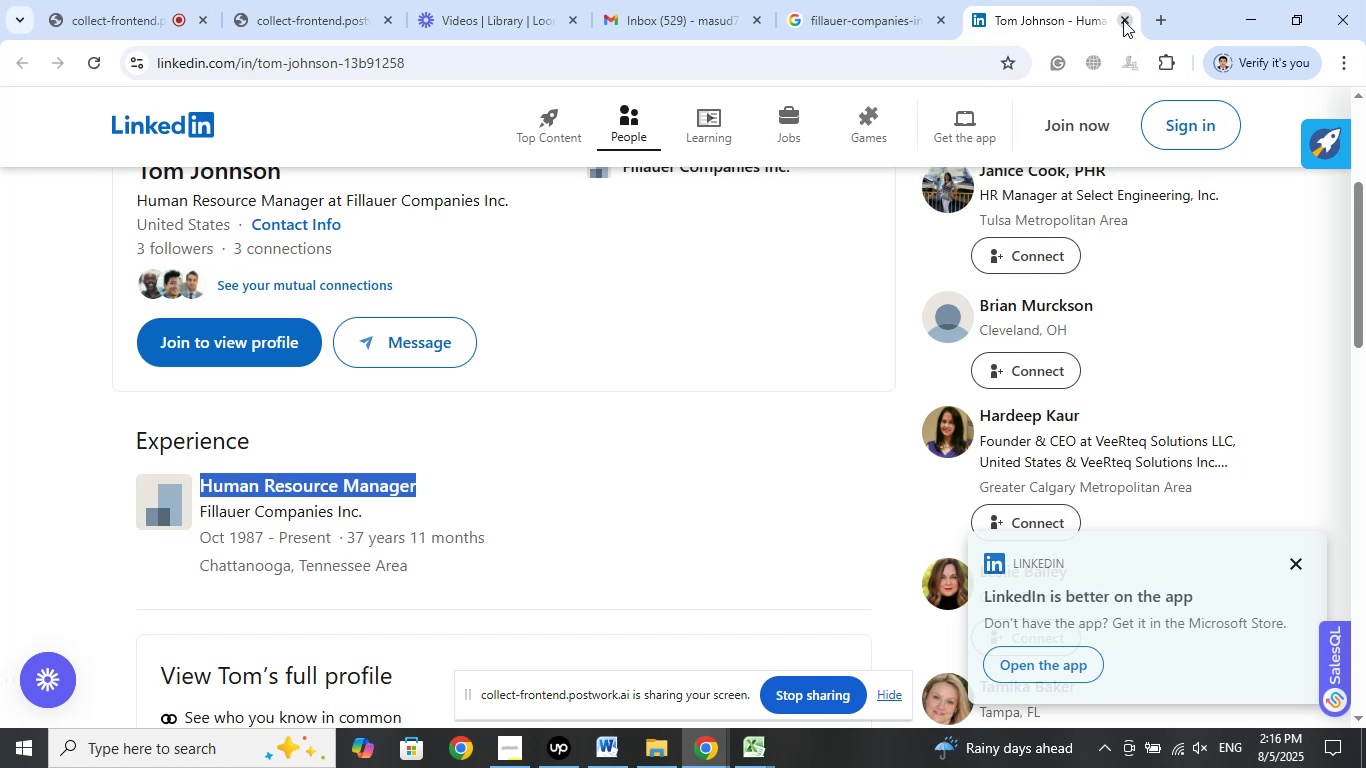 
left_click([1123, 20])
 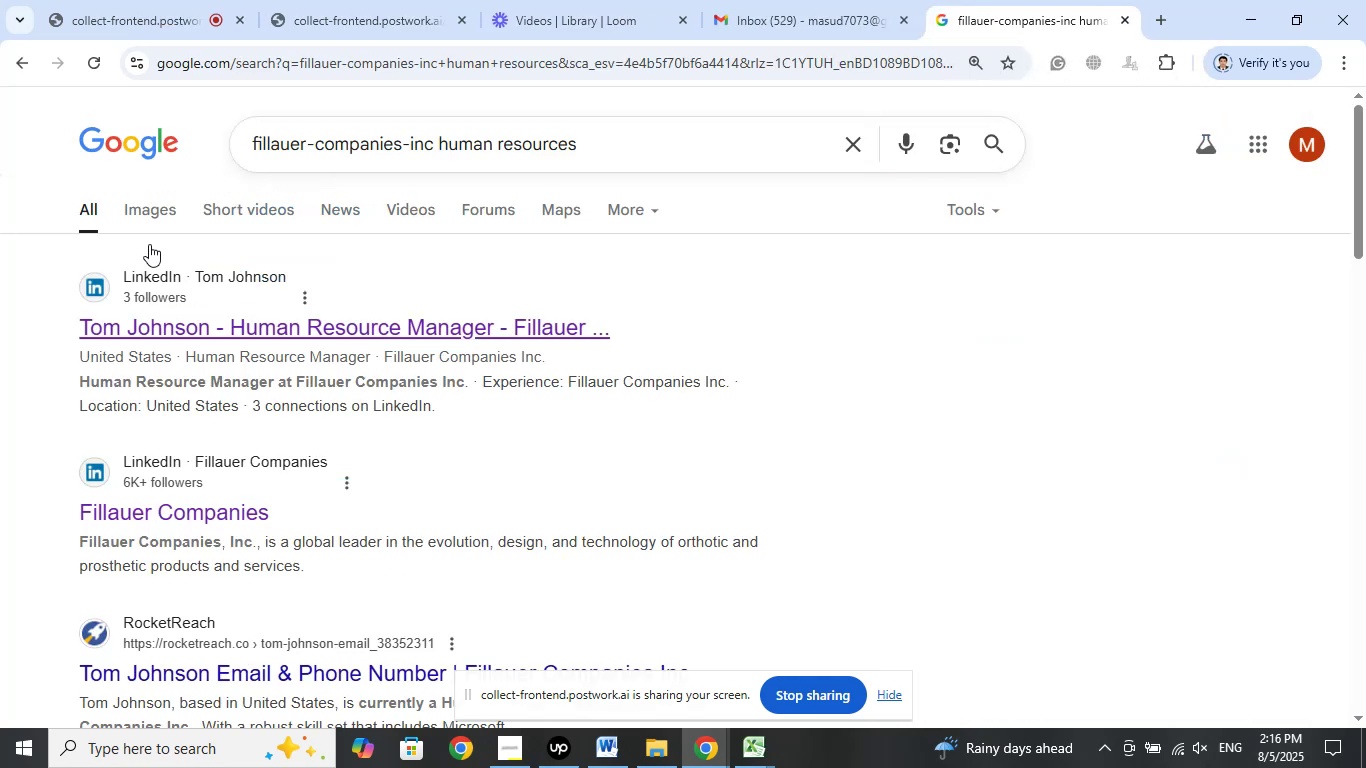 
left_click([157, 24])
 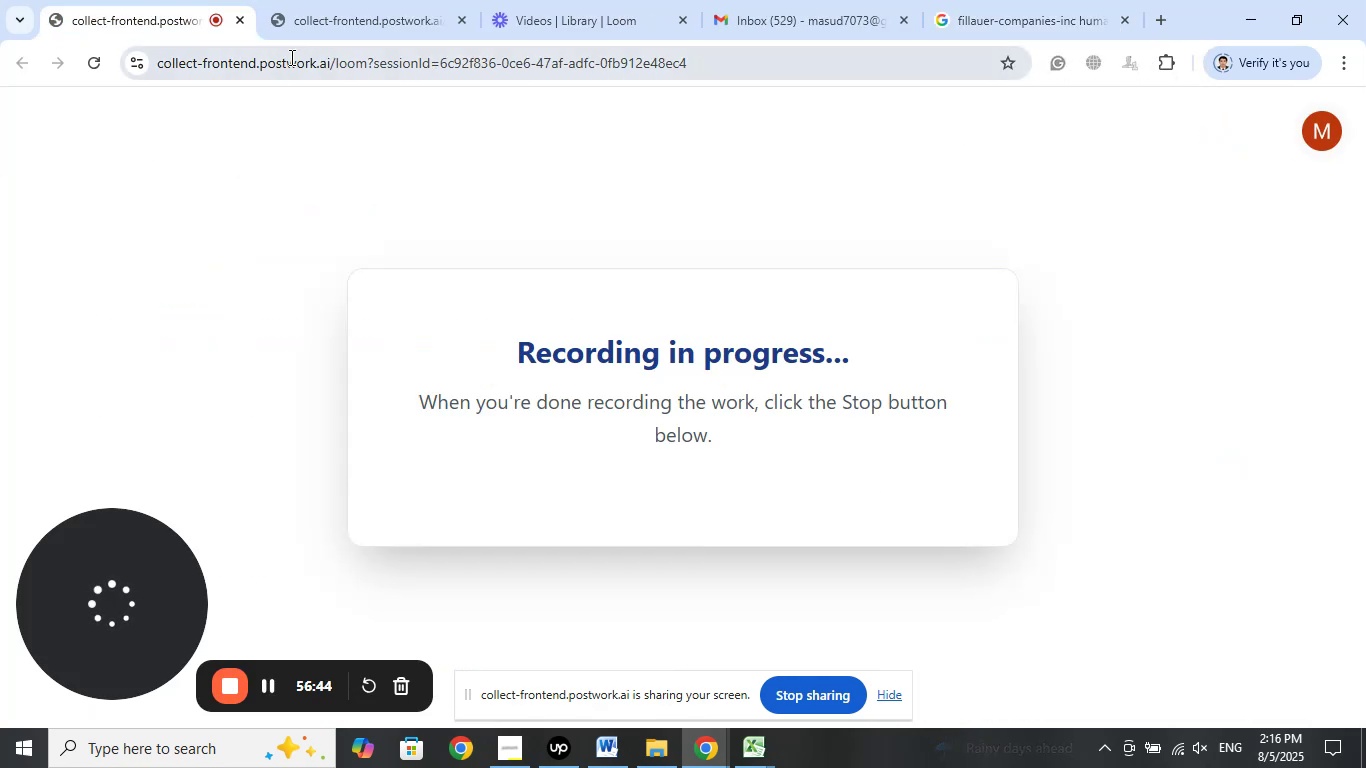 
left_click([306, 20])
 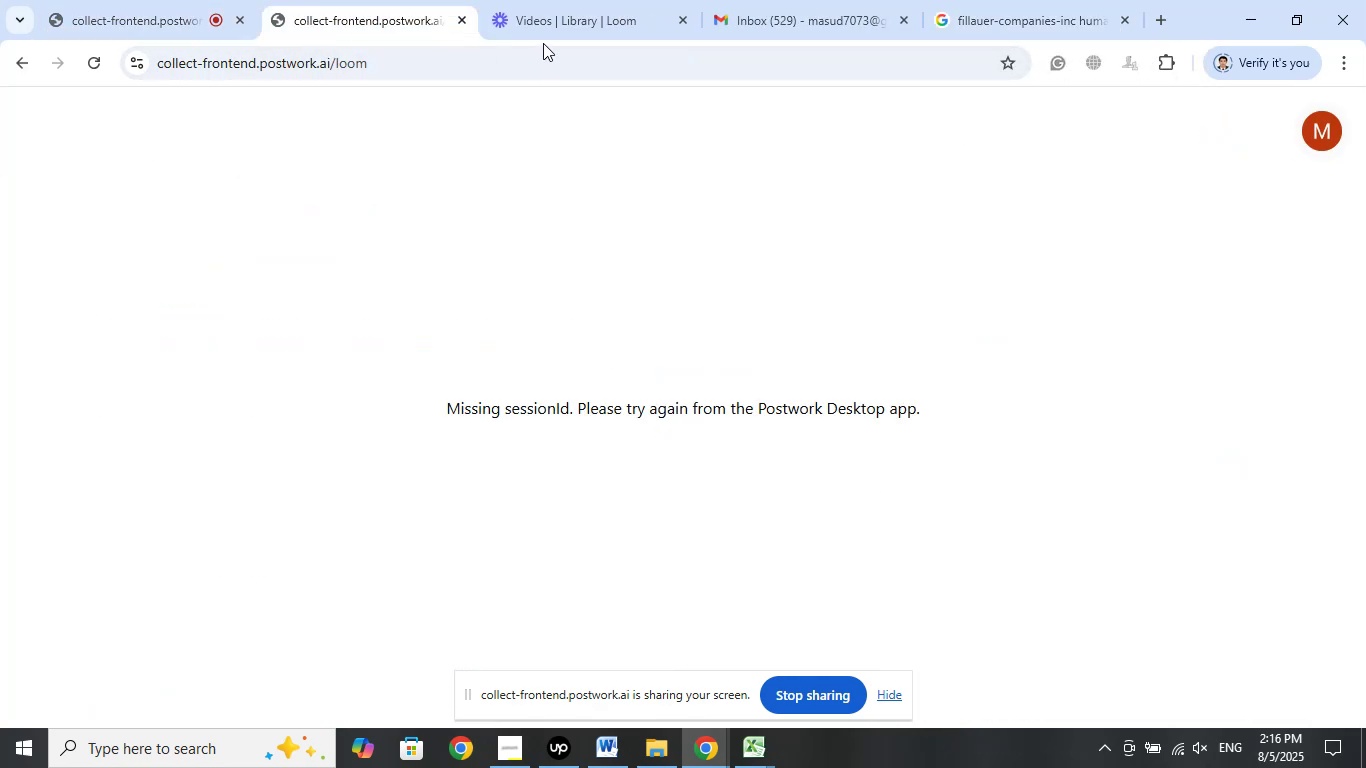 
left_click([557, 15])
 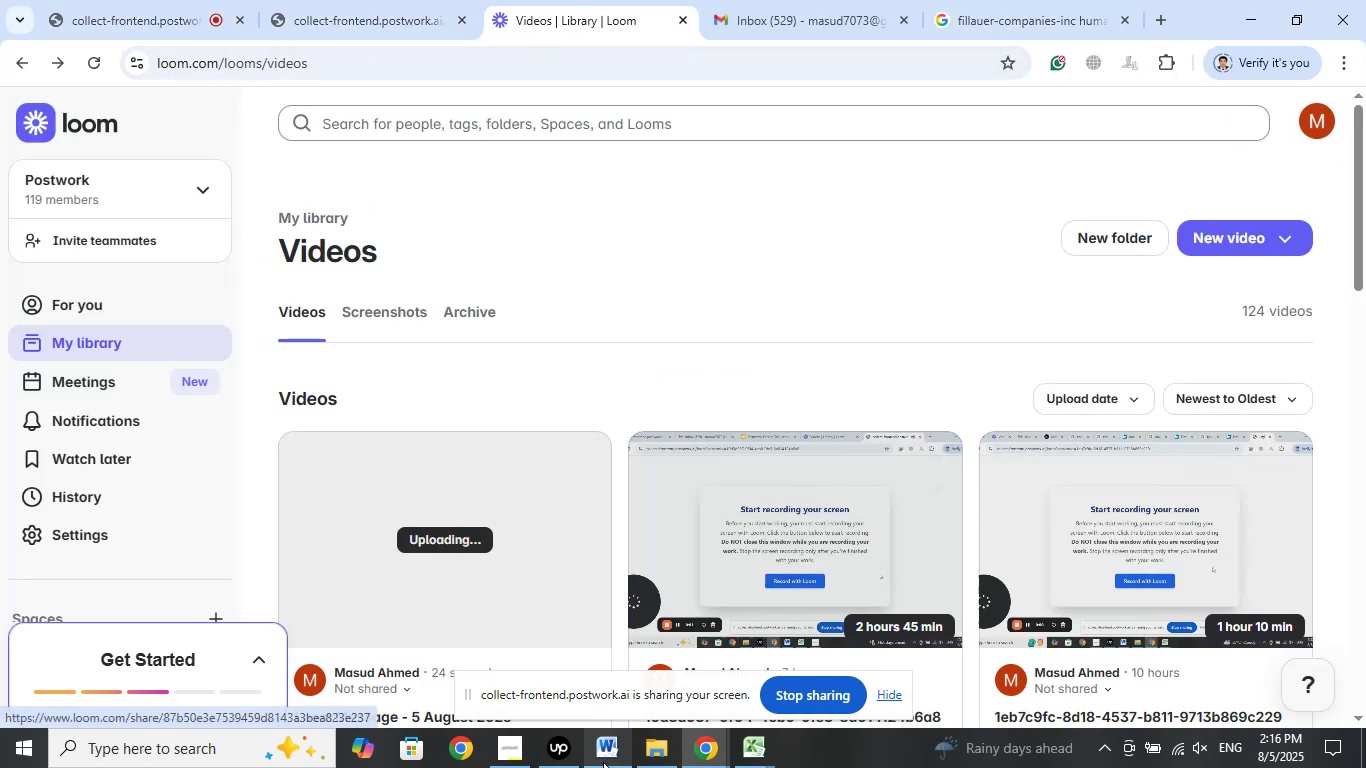 
left_click([499, 743])
 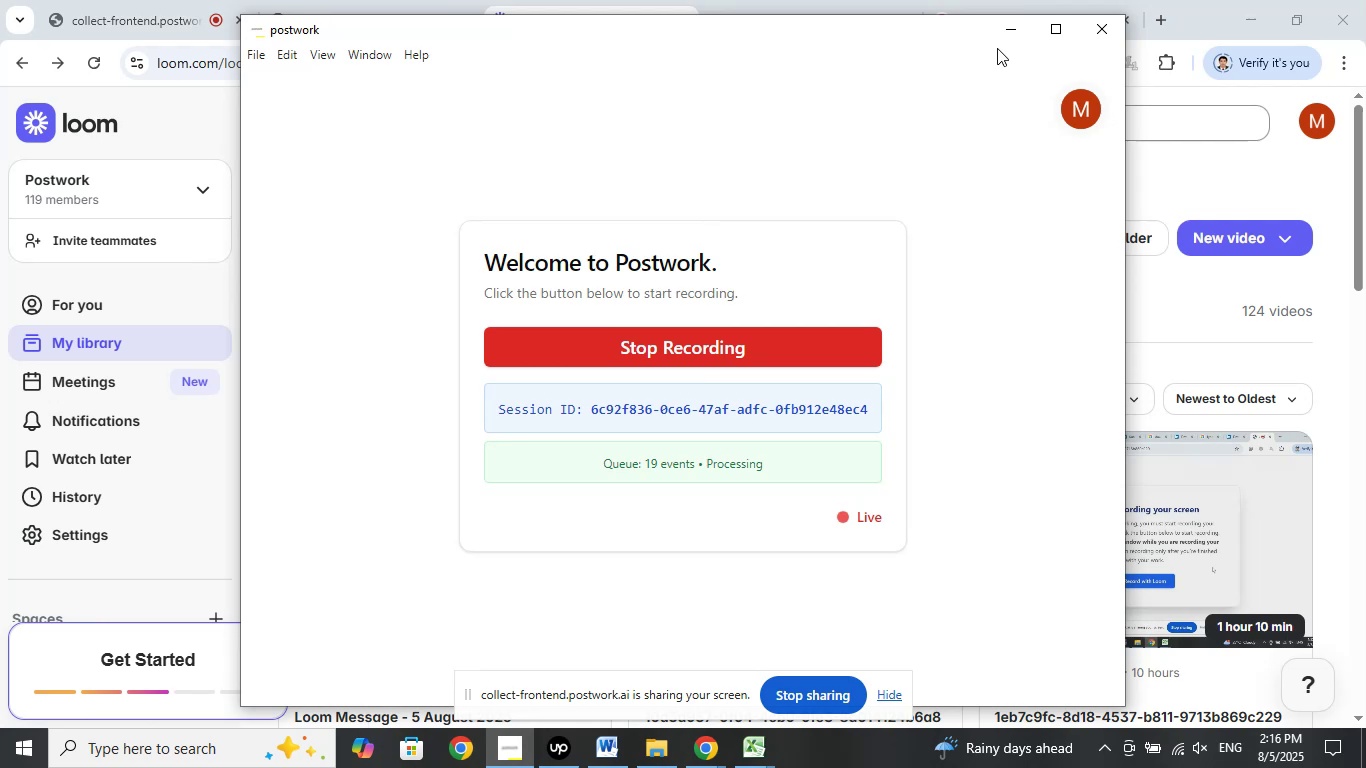 
left_click([1013, 34])
 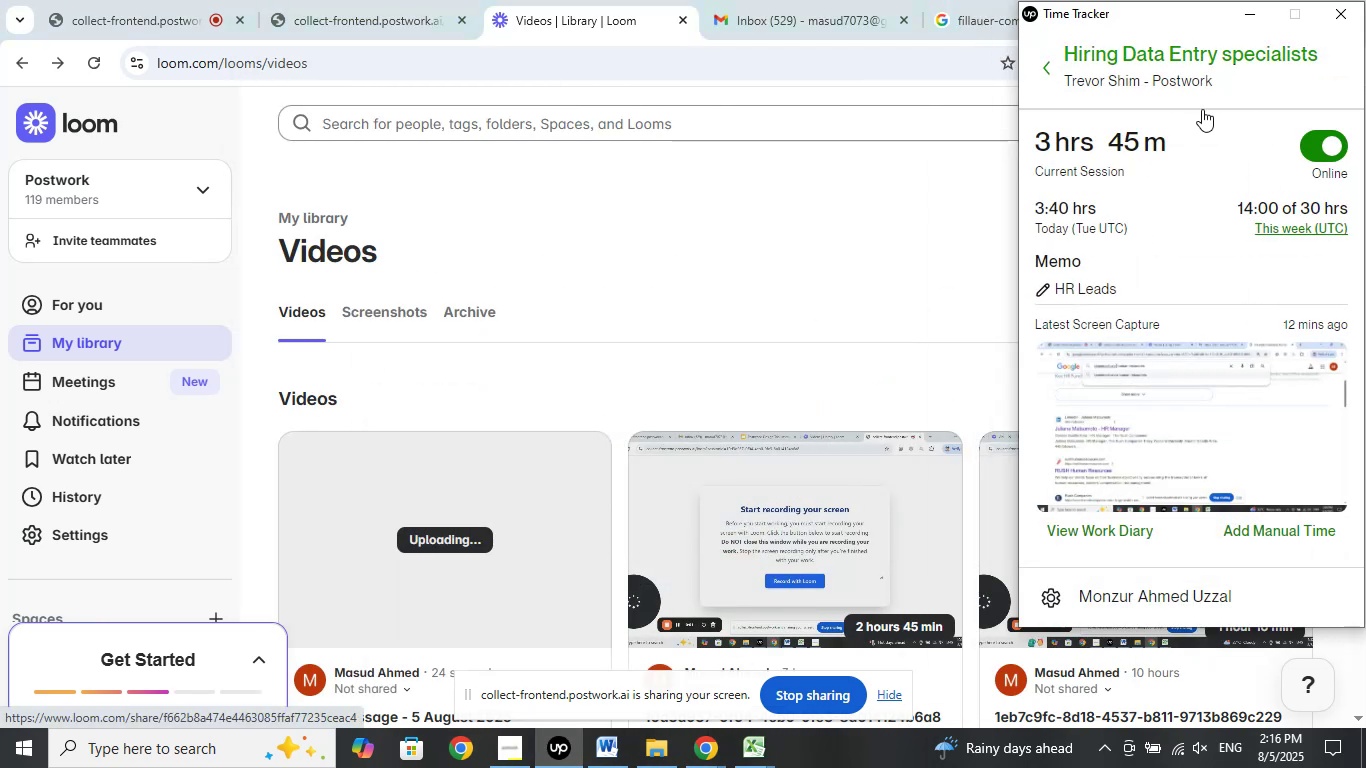 
left_click([1250, 12])
 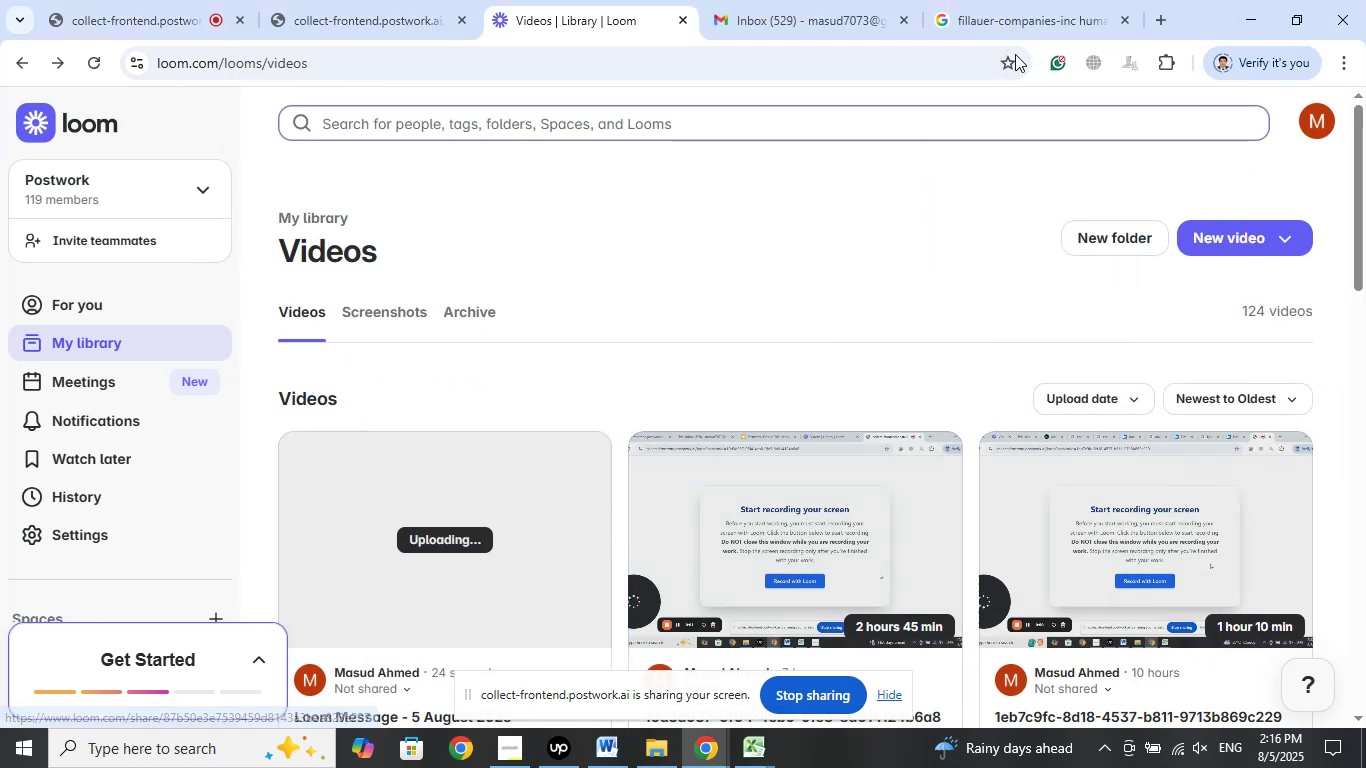 
left_click([1015, 9])
 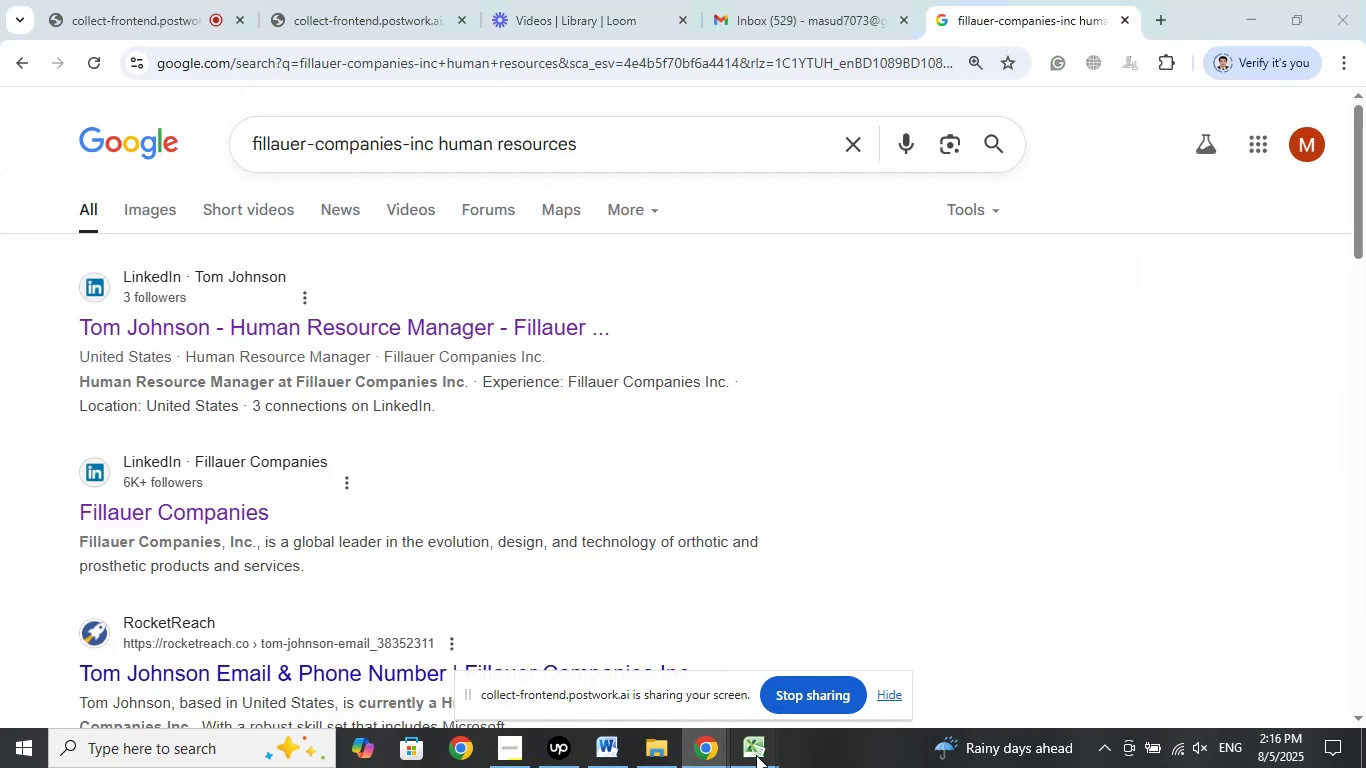 
left_click([817, 677])
 